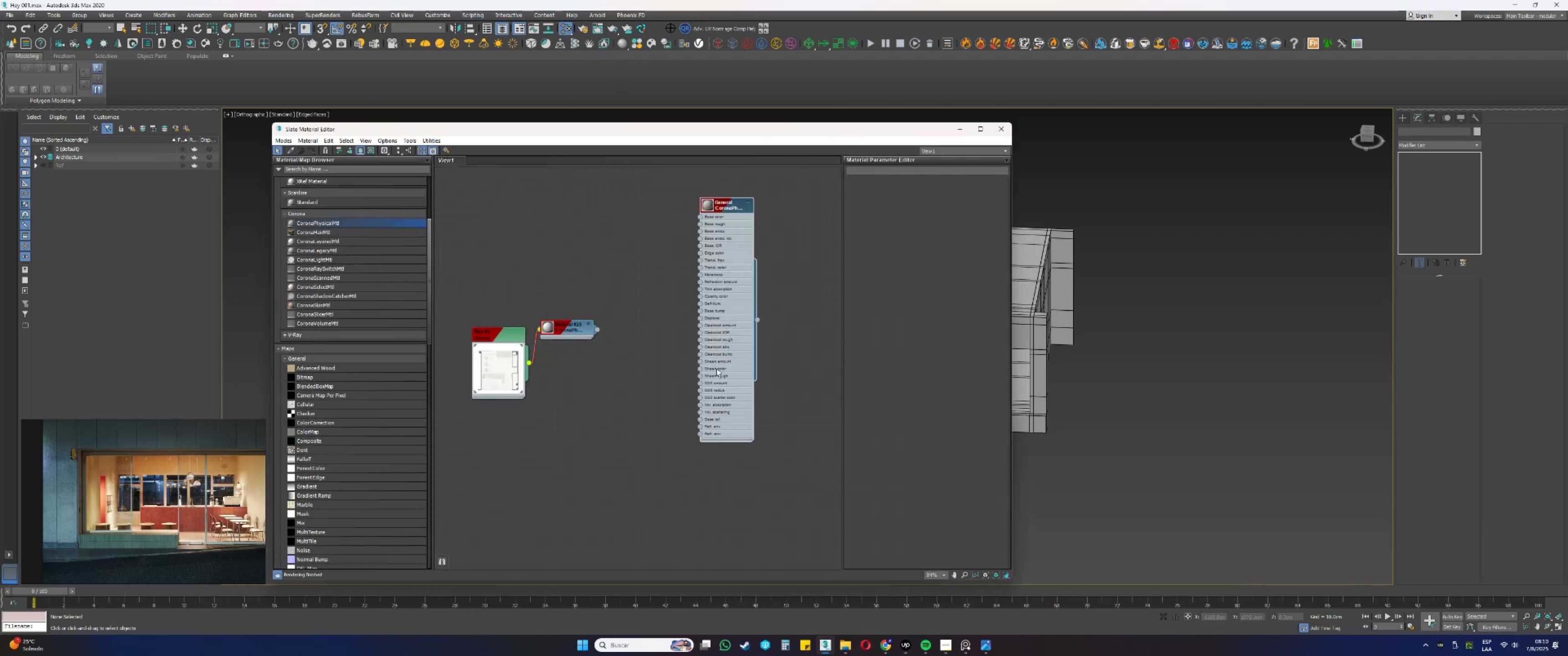 
left_click_drag(start_coordinate=[650, 294], to_coordinate=[663, 297])
 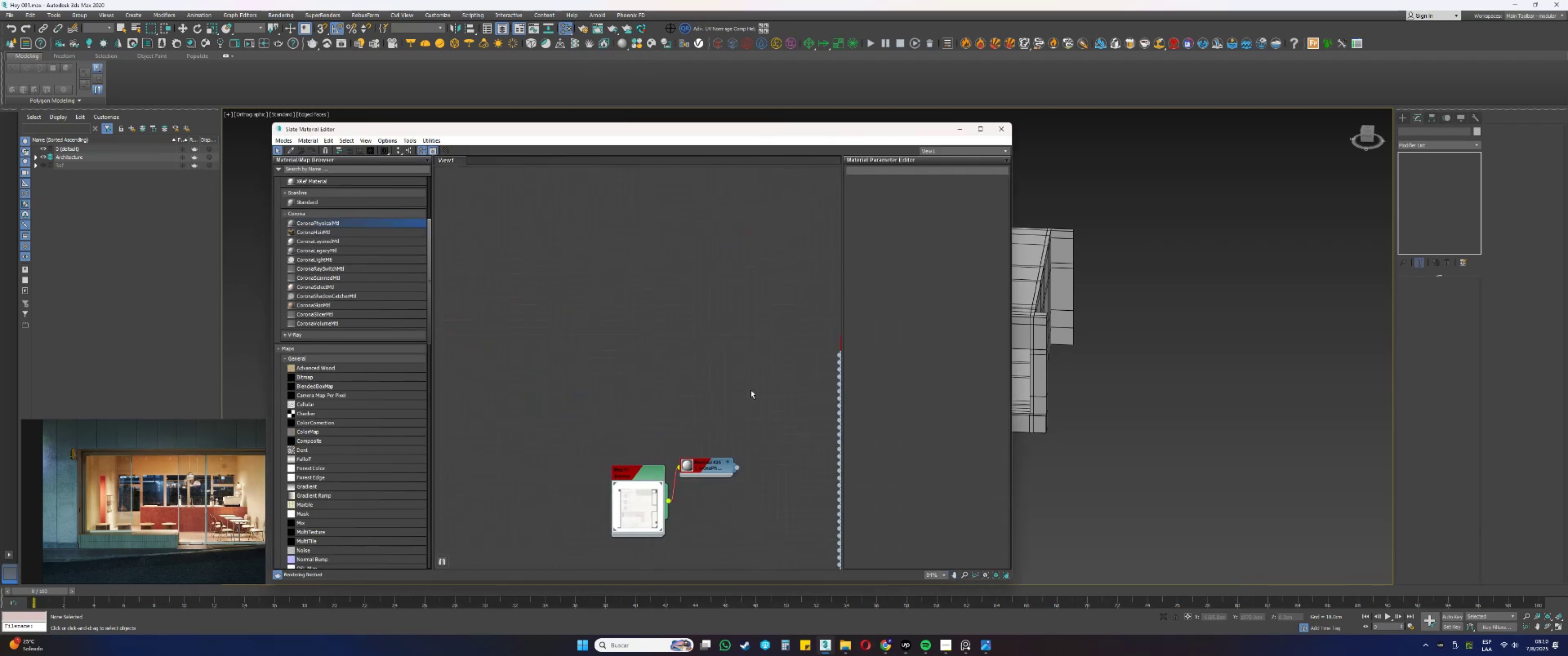 
left_click([663, 295])
 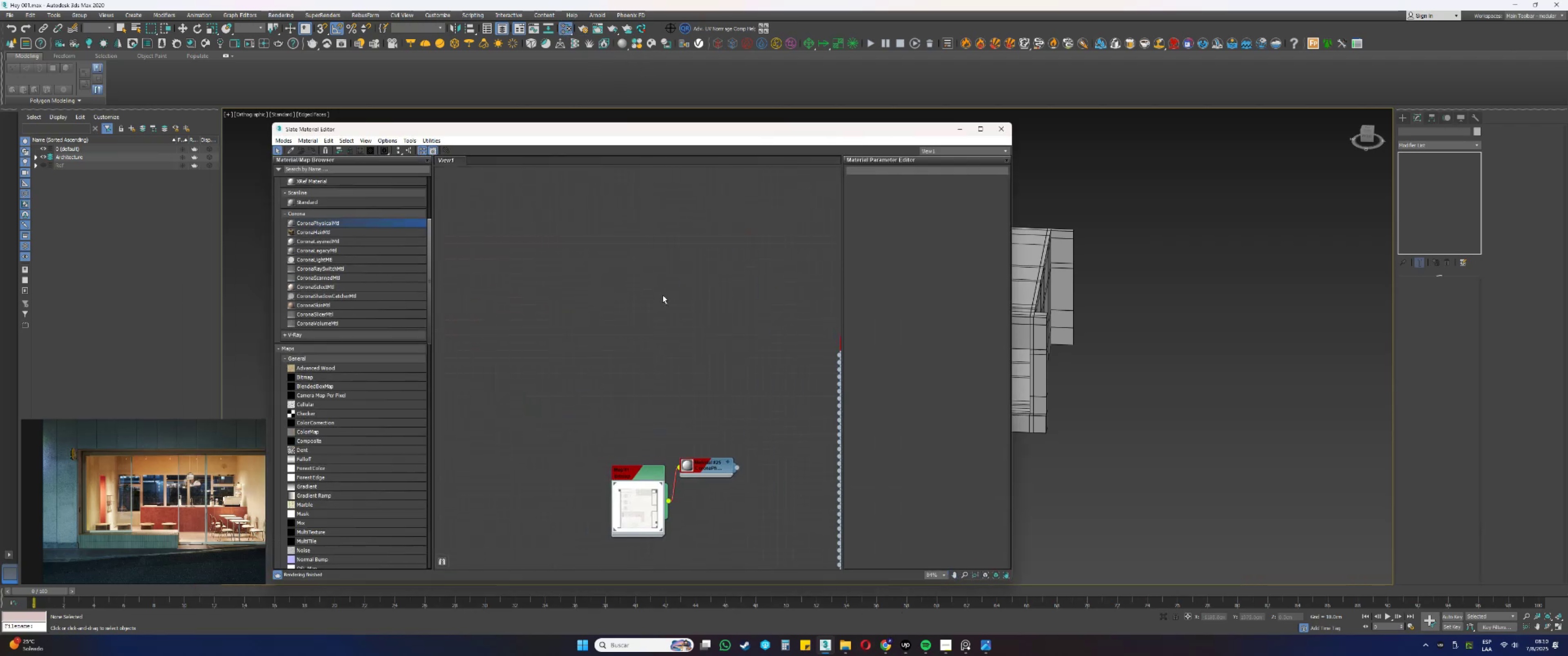 
right_click([663, 295])
 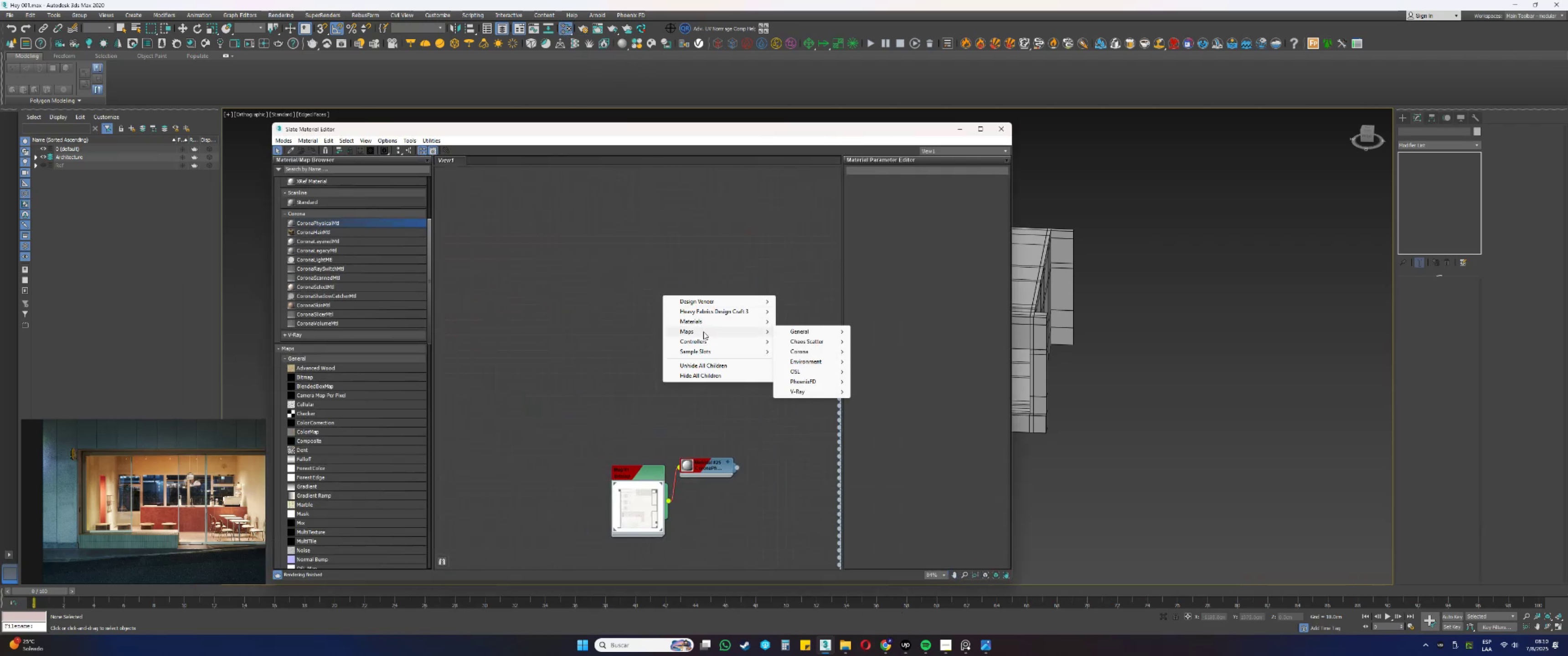 
left_click([708, 419])
 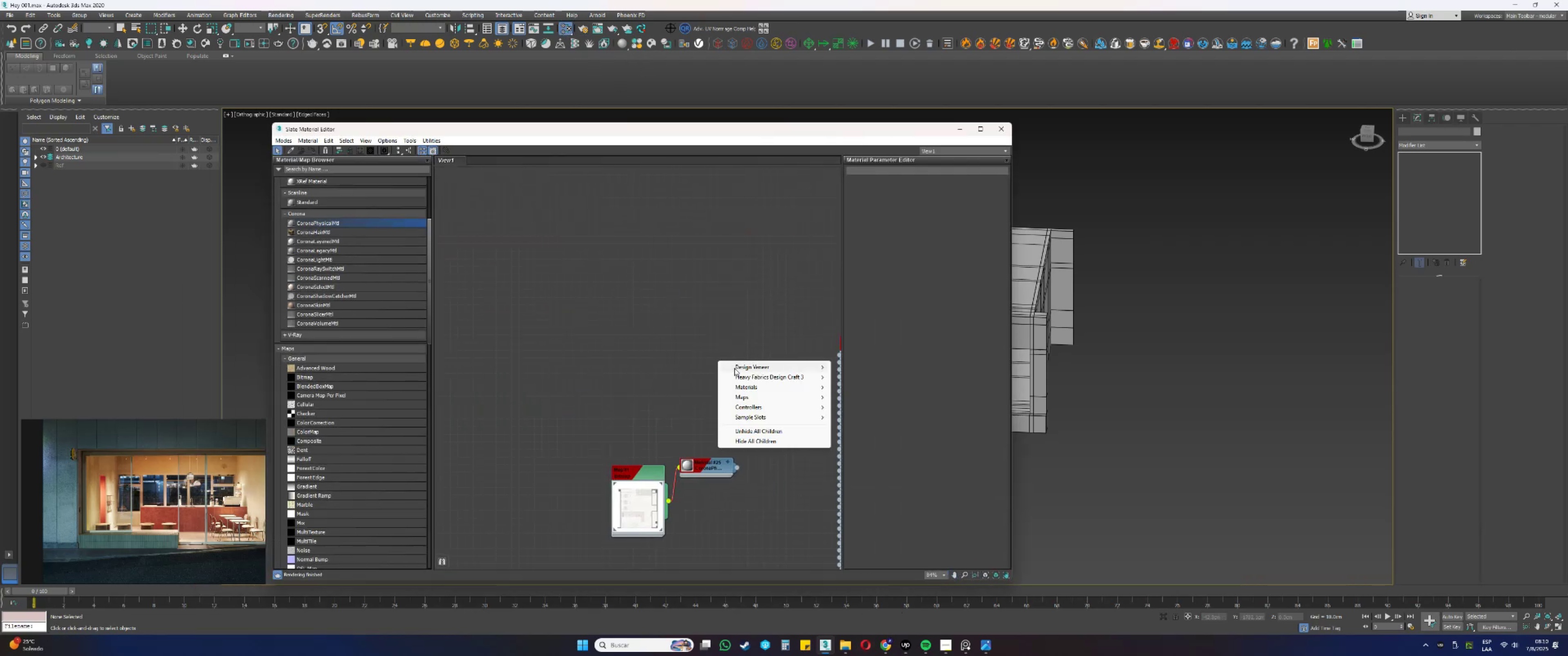 
left_click([748, 401])
 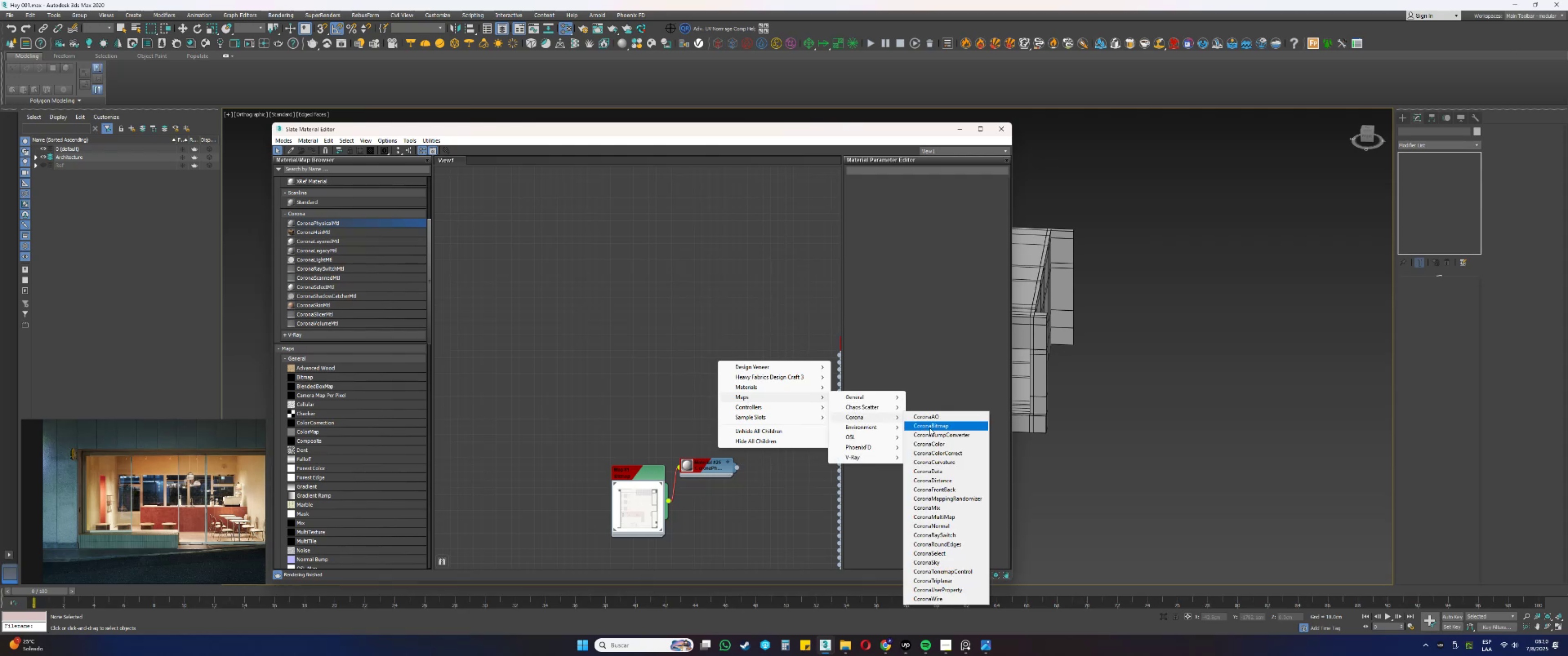 
left_click([929, 427])
 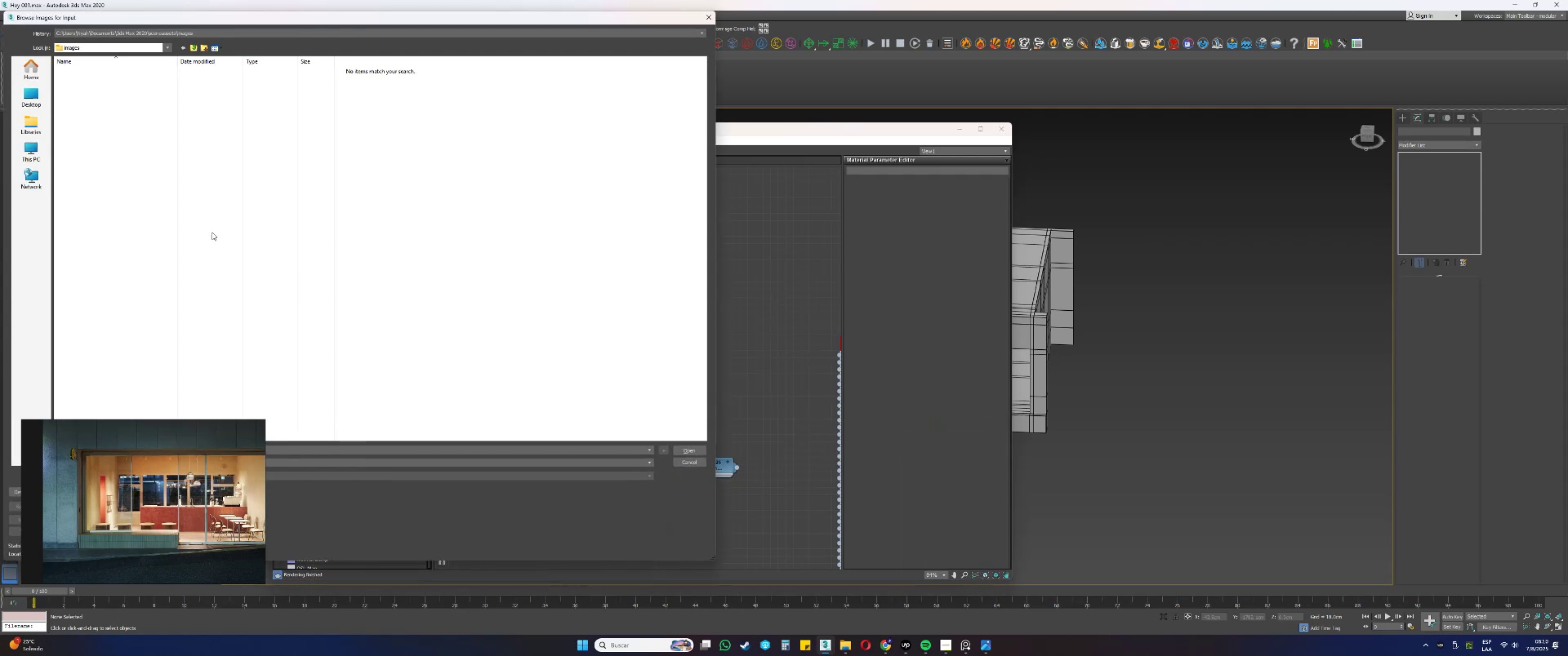 
left_click_drag(start_coordinate=[245, 20], to_coordinate=[499, 42])
 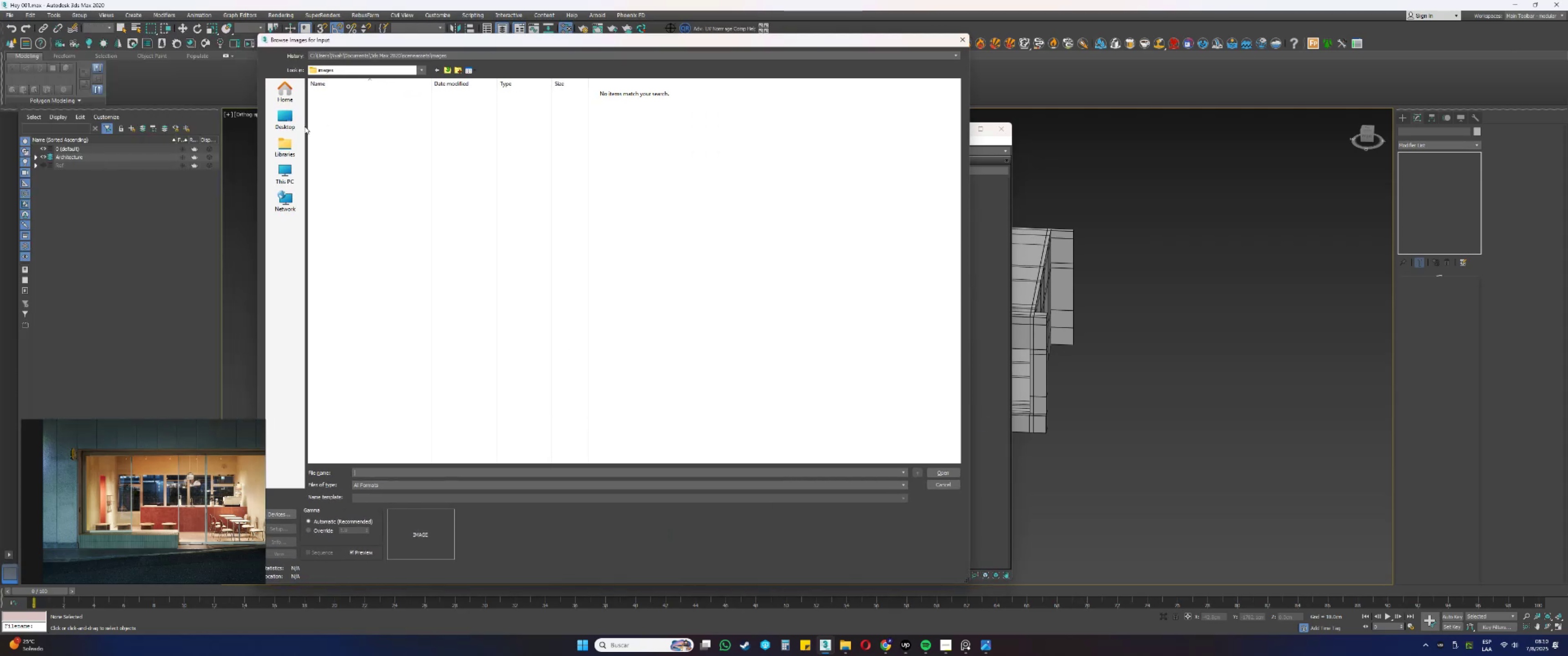 
left_click([289, 97])
 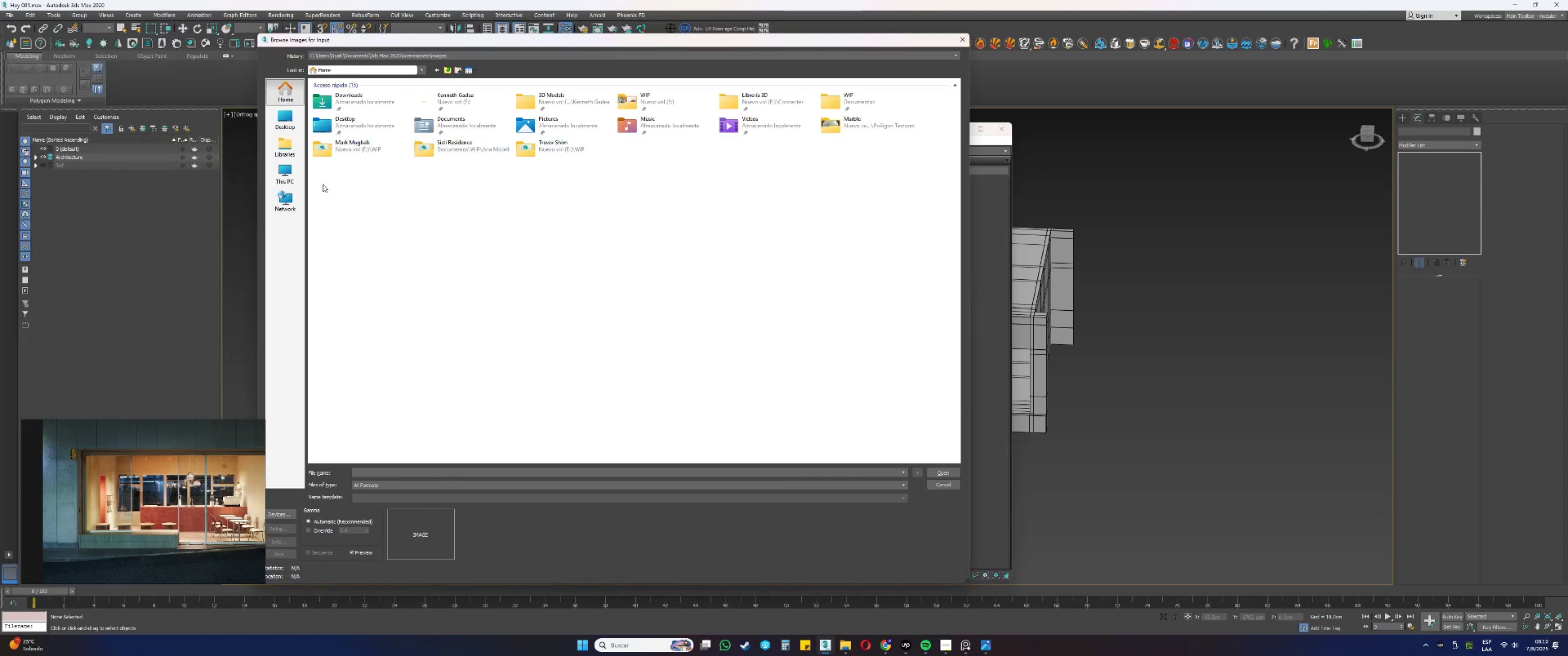 
left_click([300, 167])
 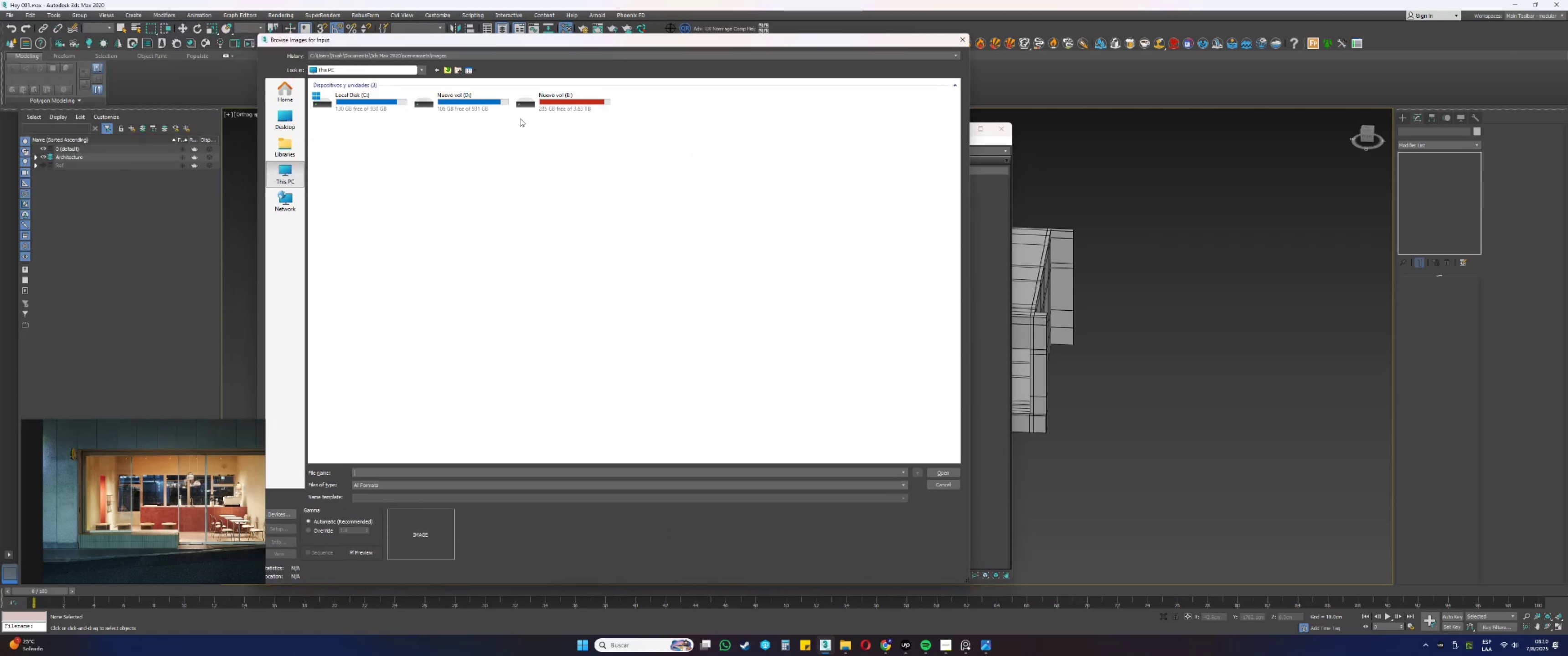 
double_click([530, 109])
 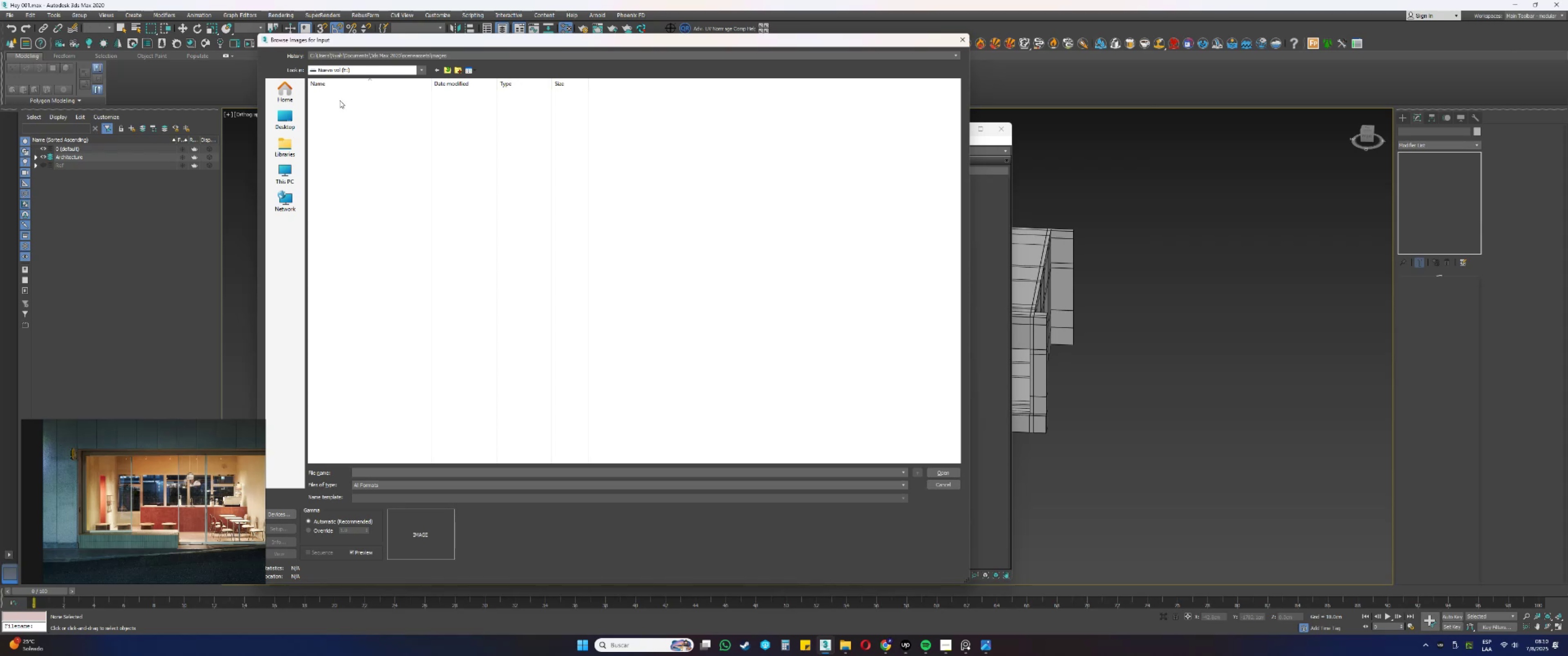 
wait(8.13)
 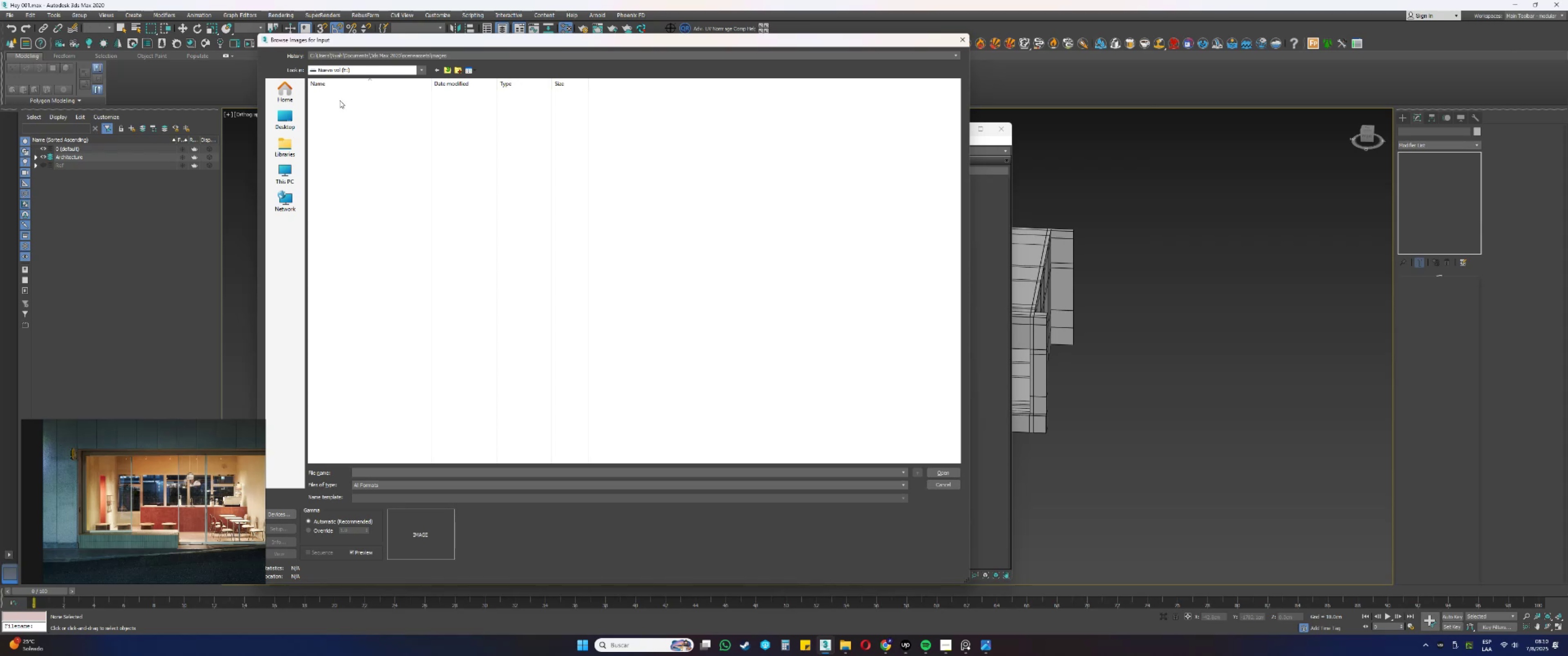 
double_click([336, 122])
 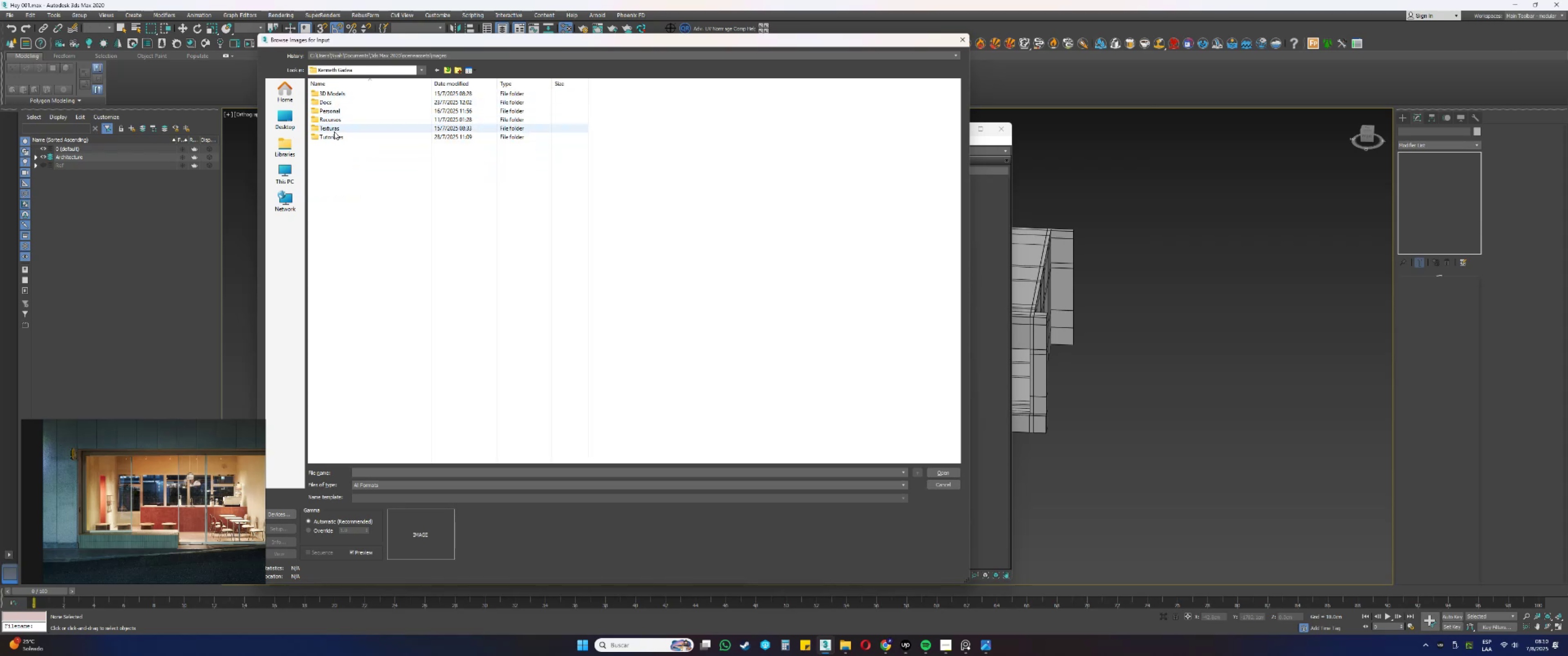 
double_click([333, 130])
 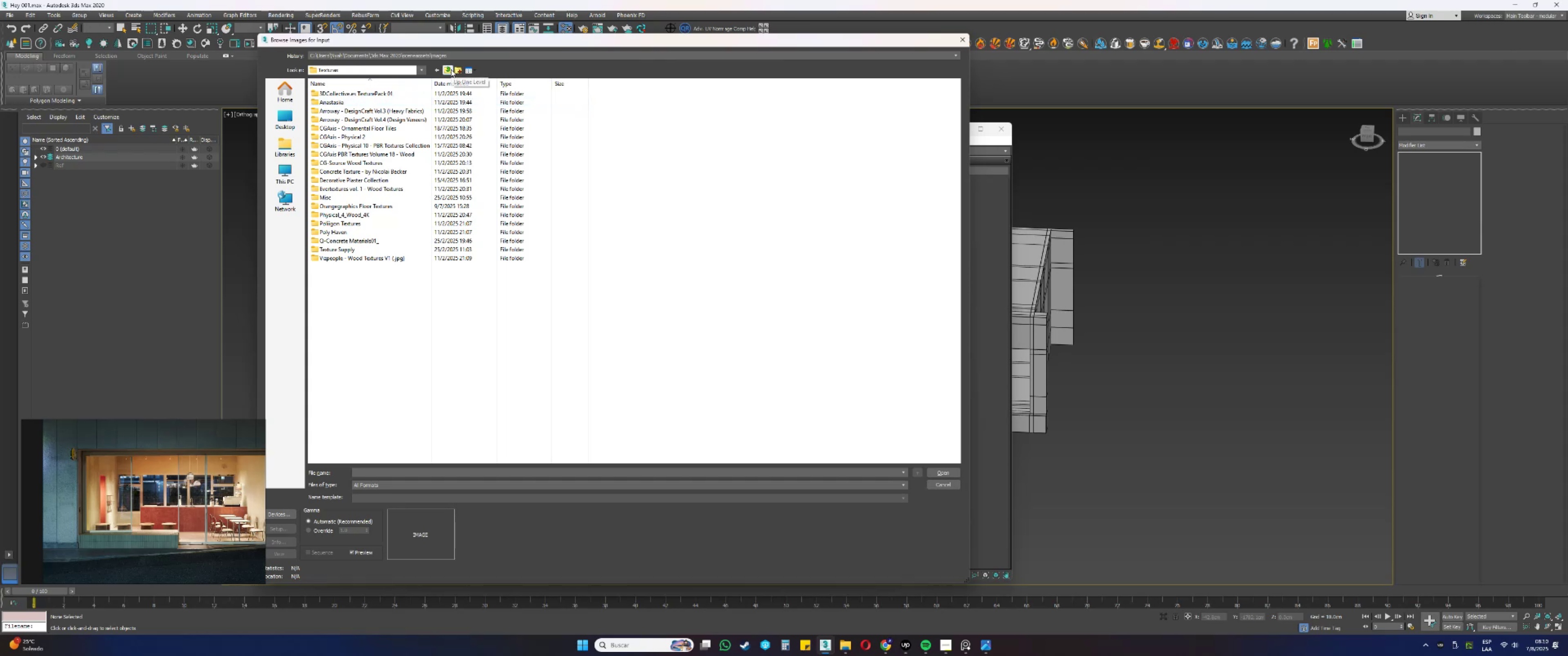 
left_click([451, 69])
 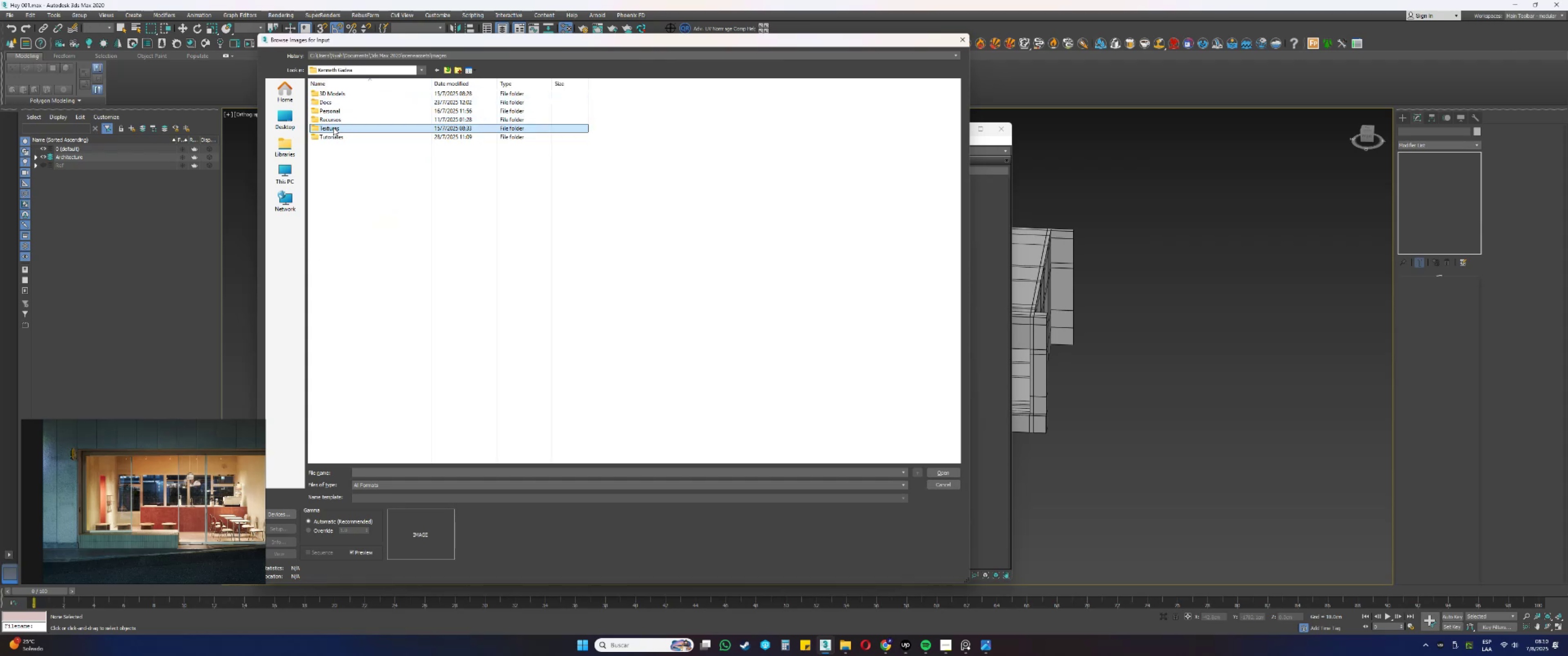 
double_click([330, 120])
 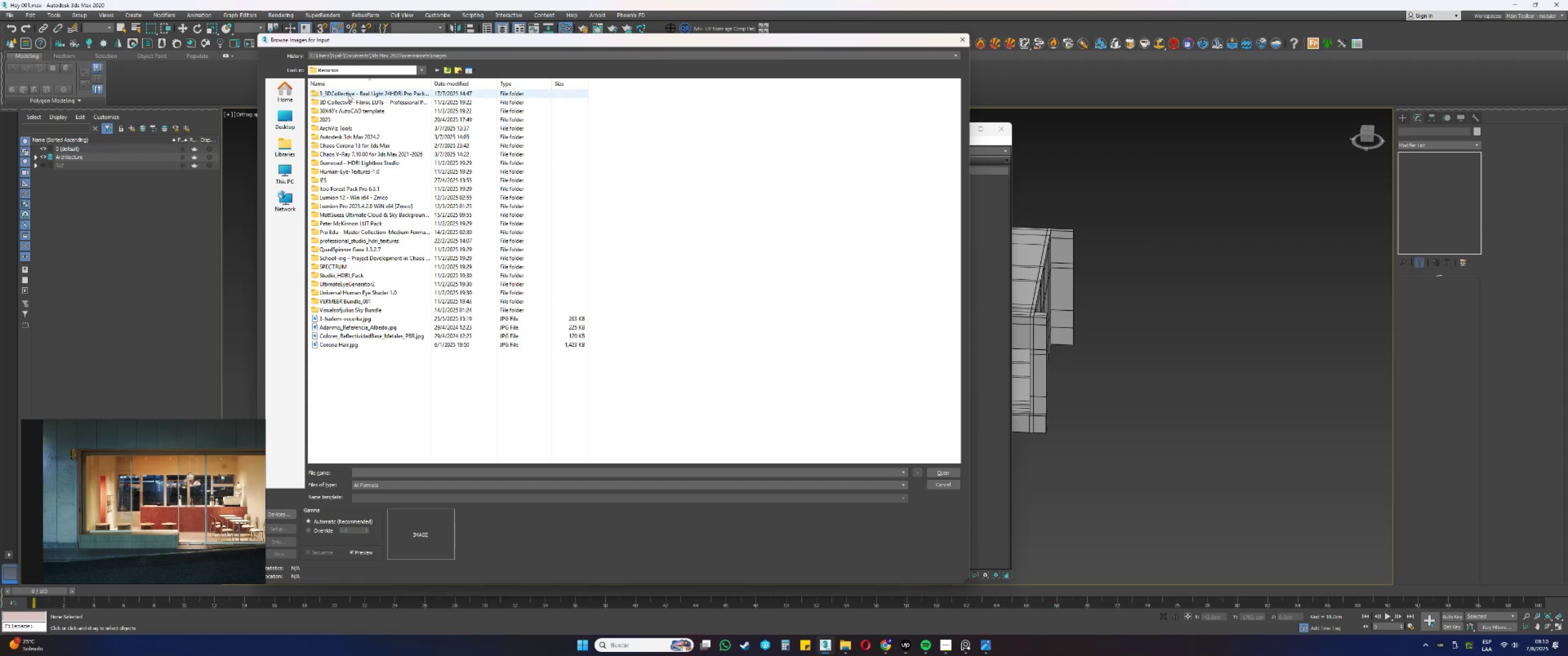 
double_click([348, 94])
 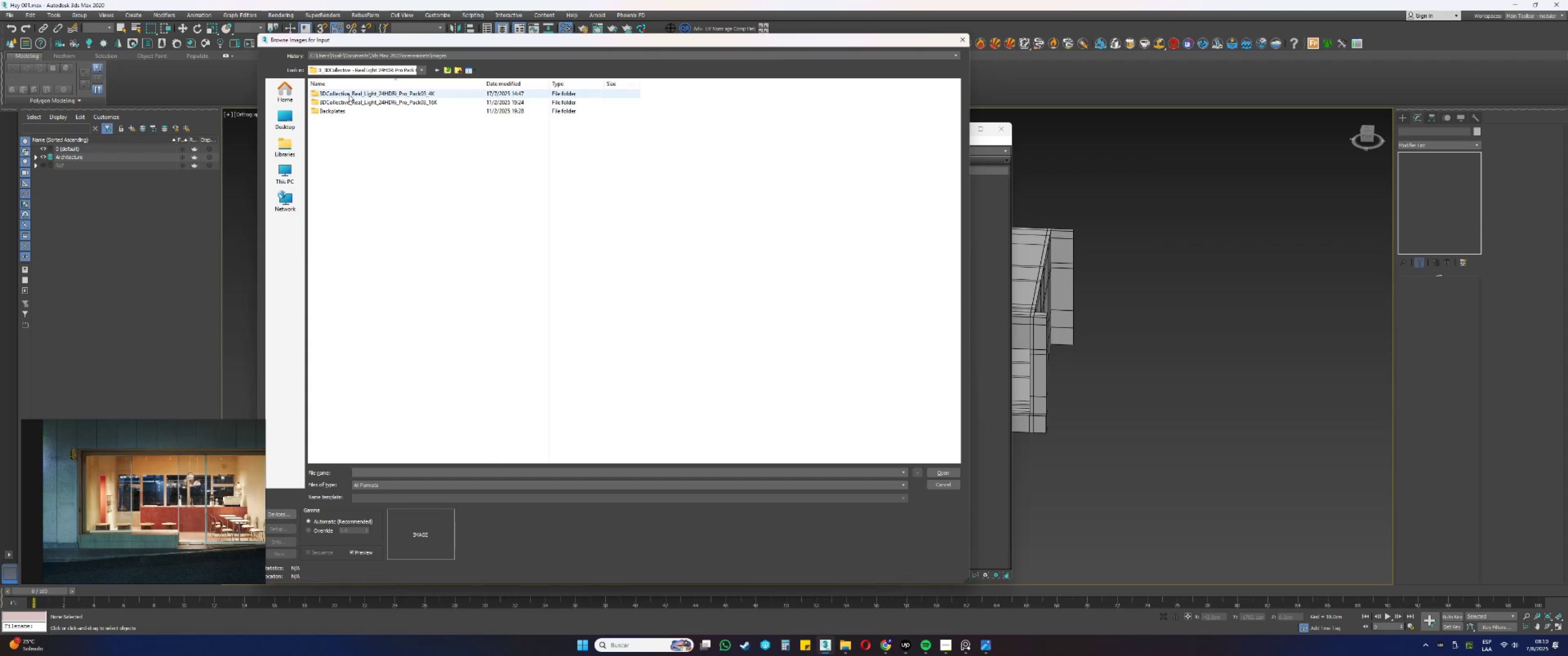 
double_click([349, 94])
 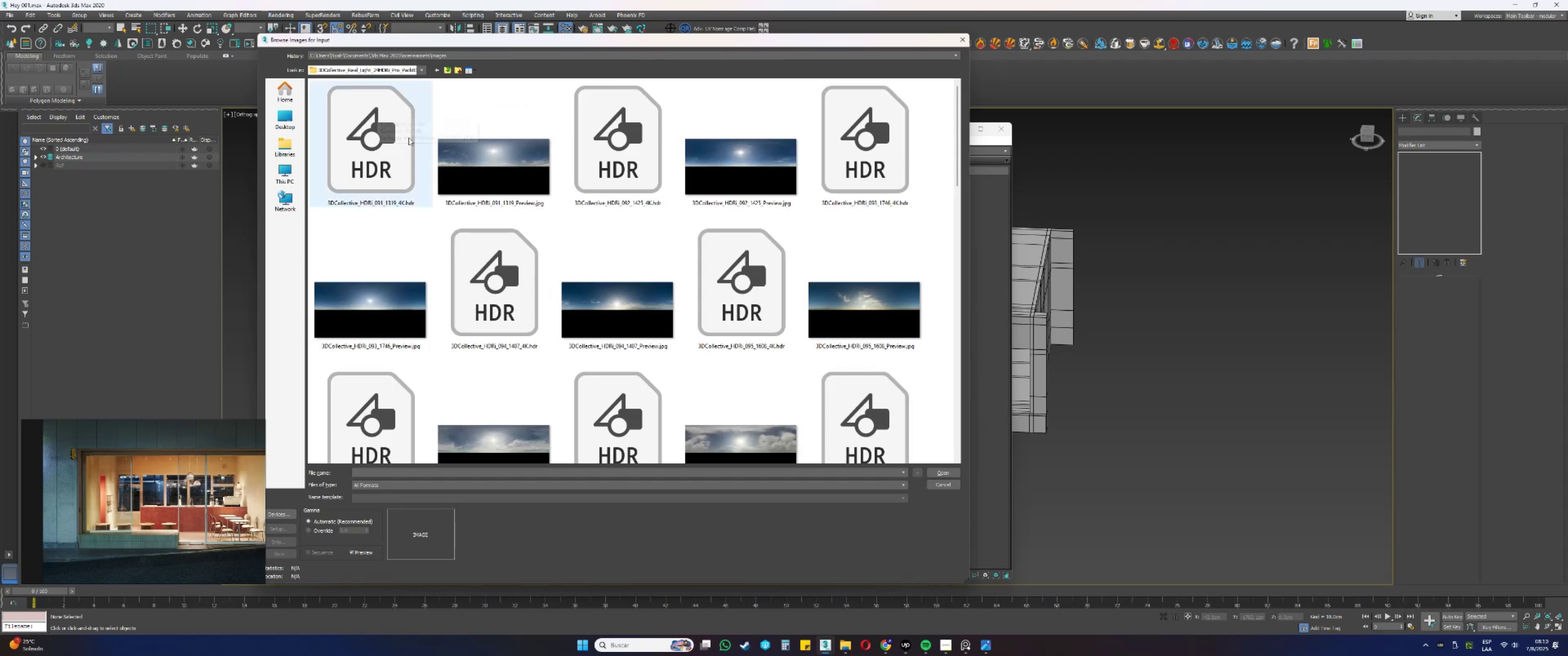 
scroll: coordinate [504, 257], scroll_direction: down, amount: 6.0
 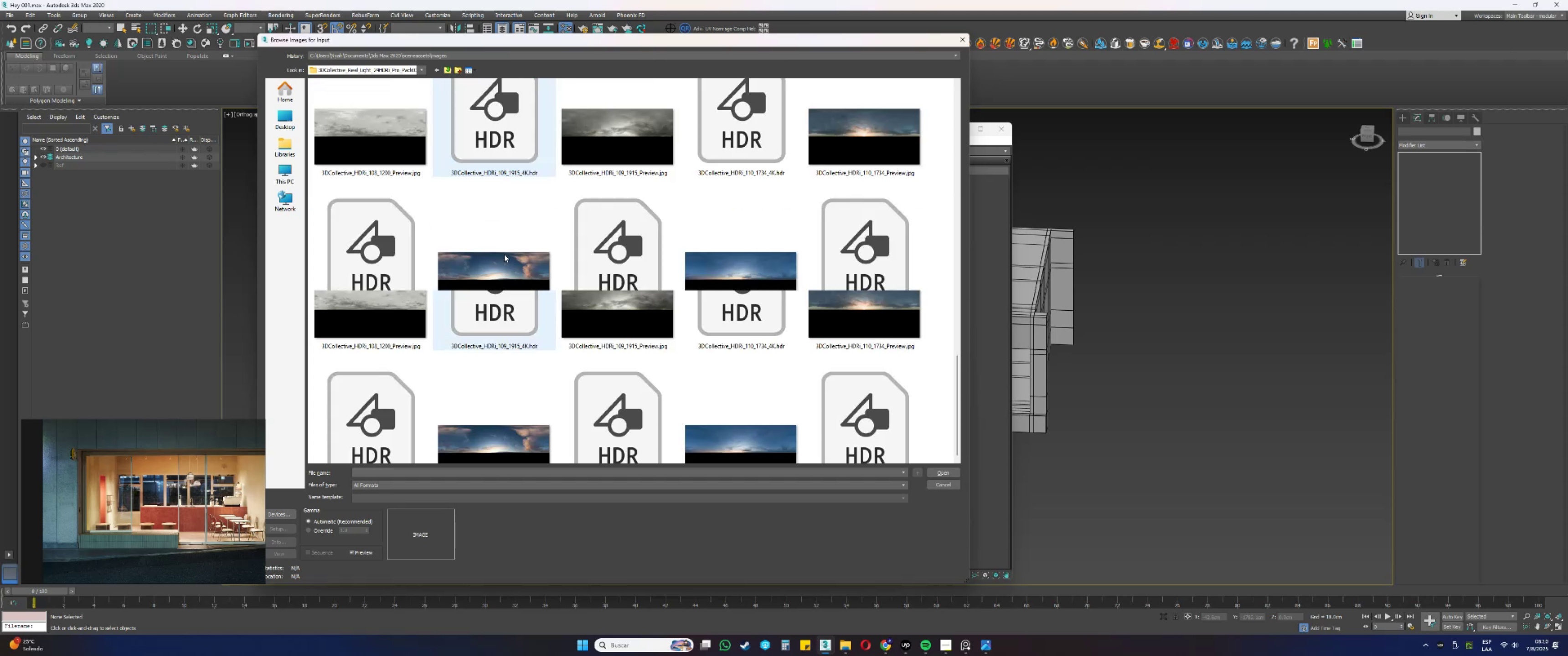 
mouse_move([527, 279])
 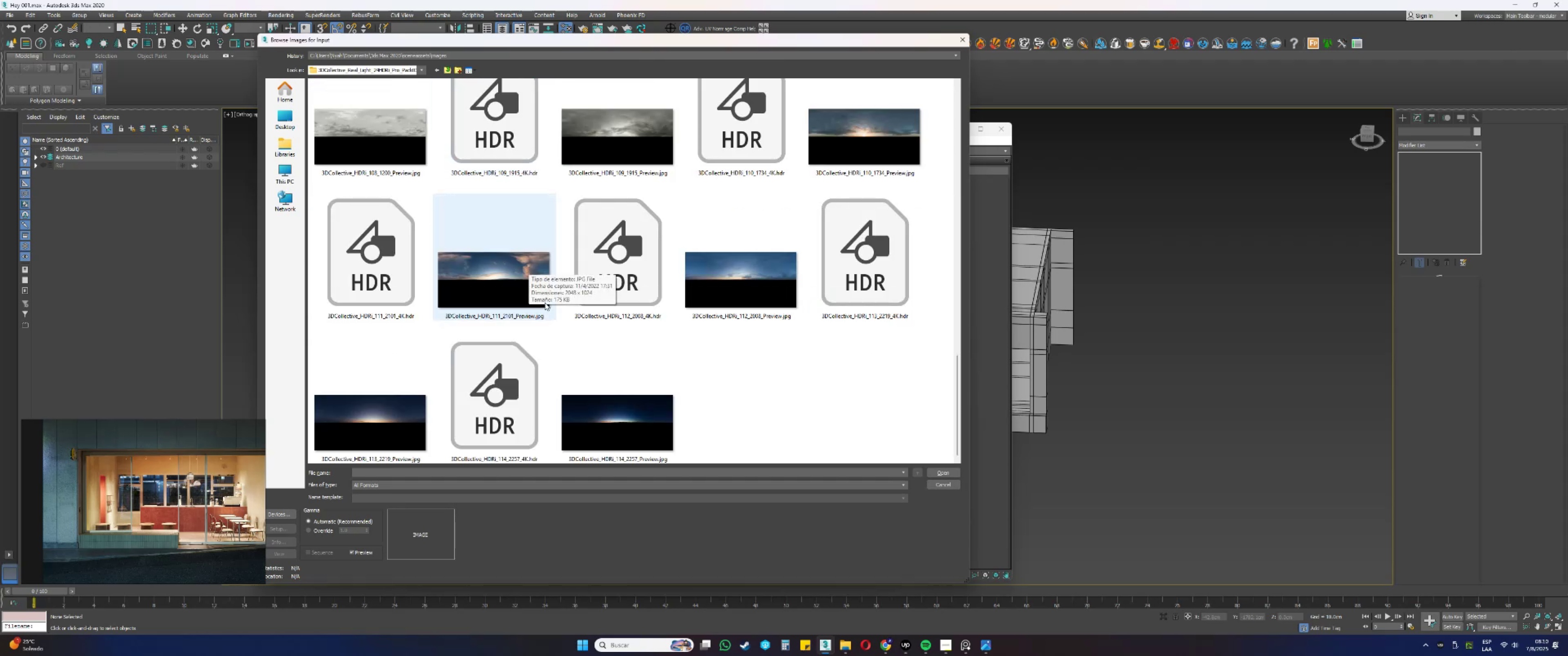 
scroll: coordinate [543, 290], scroll_direction: up, amount: 1.0
 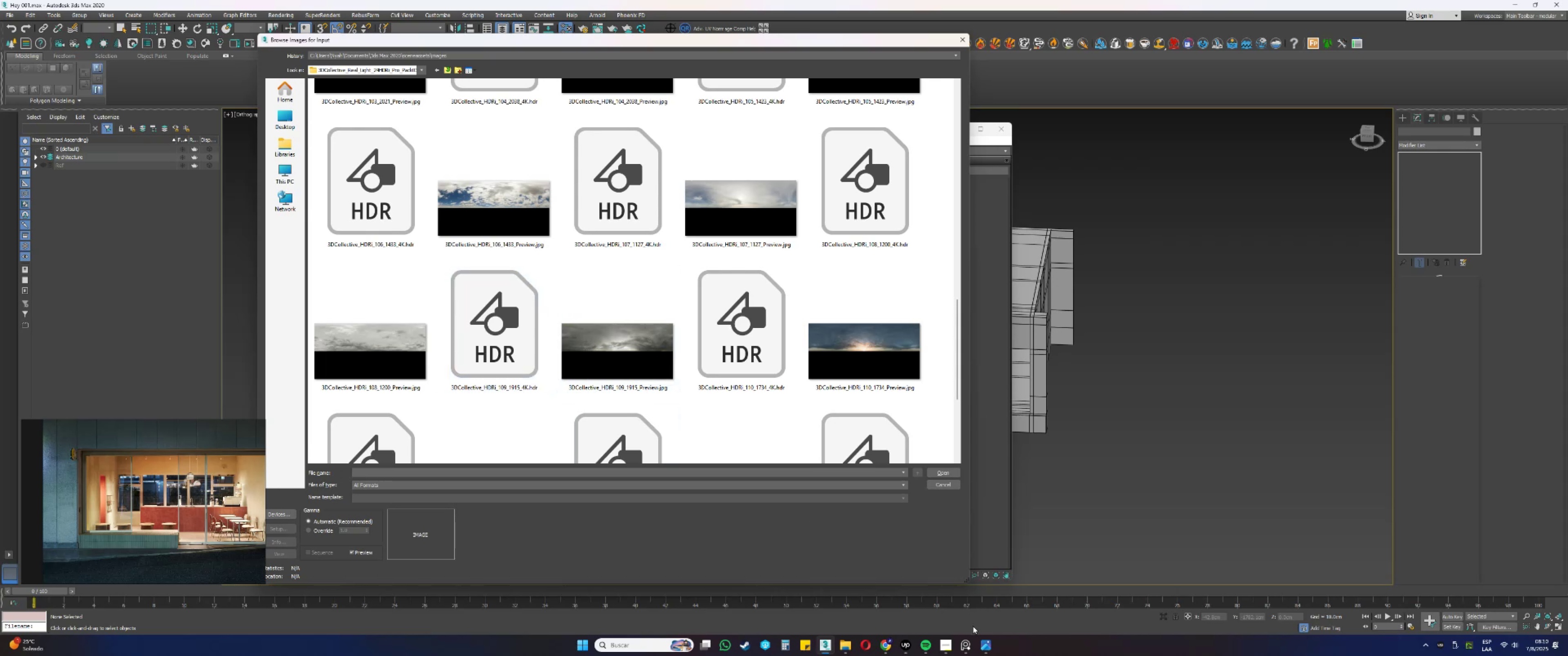 
left_click([966, 646])
 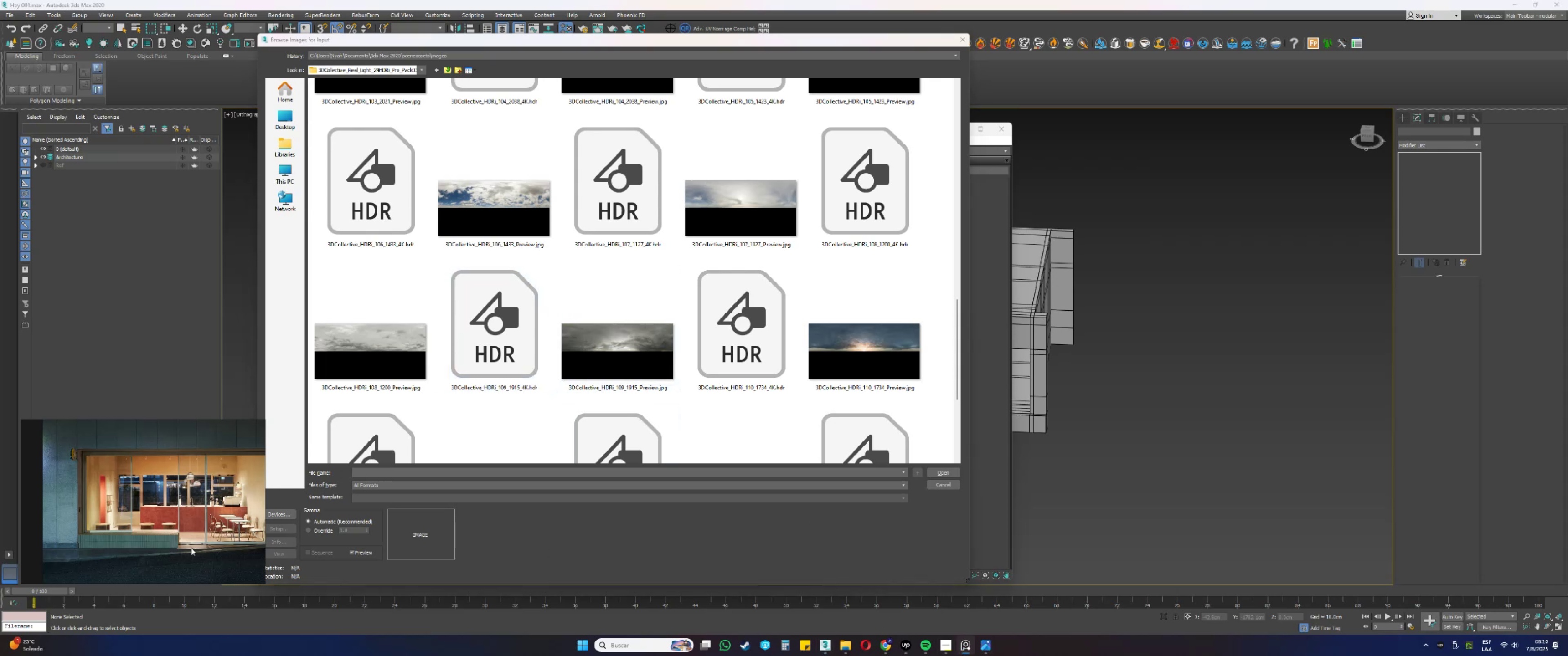 
scroll: coordinate [133, 512], scroll_direction: down, amount: 7.0
 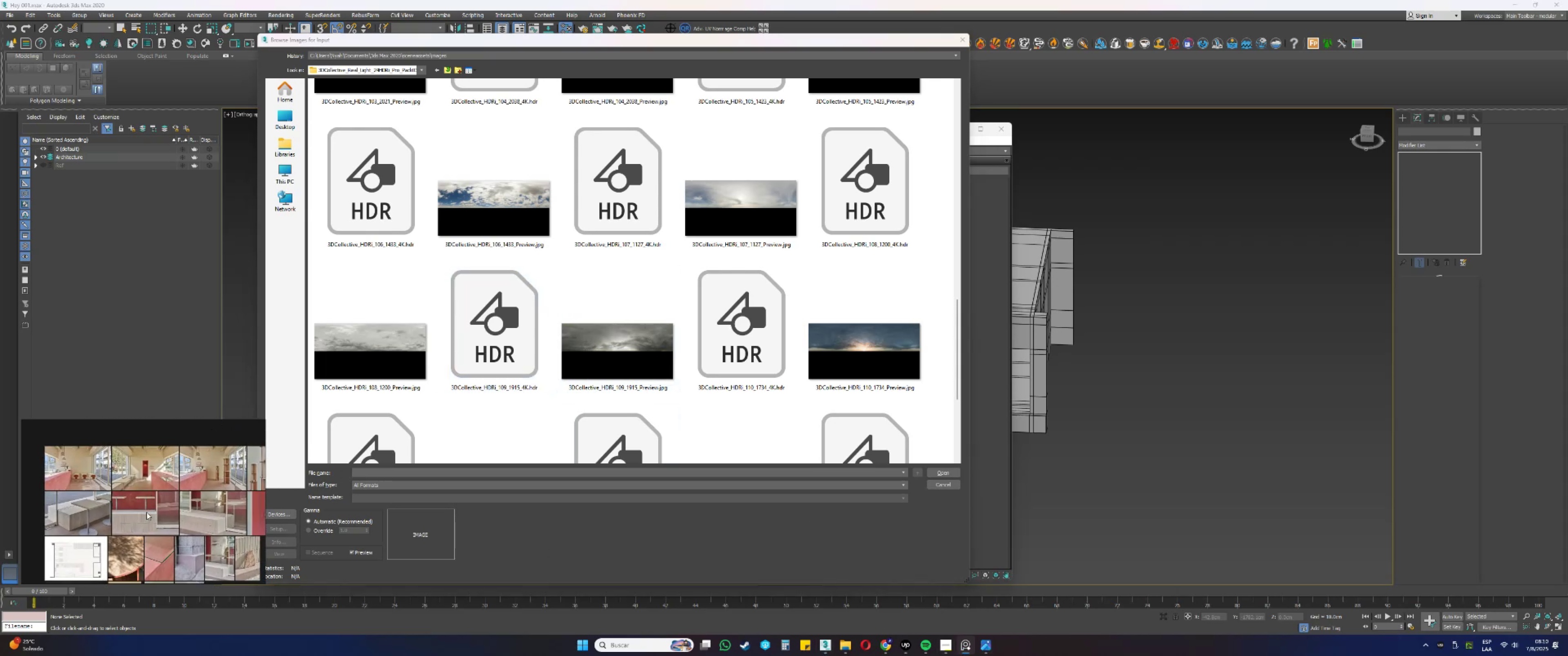 
scroll: coordinate [119, 455], scroll_direction: up, amount: 6.0
 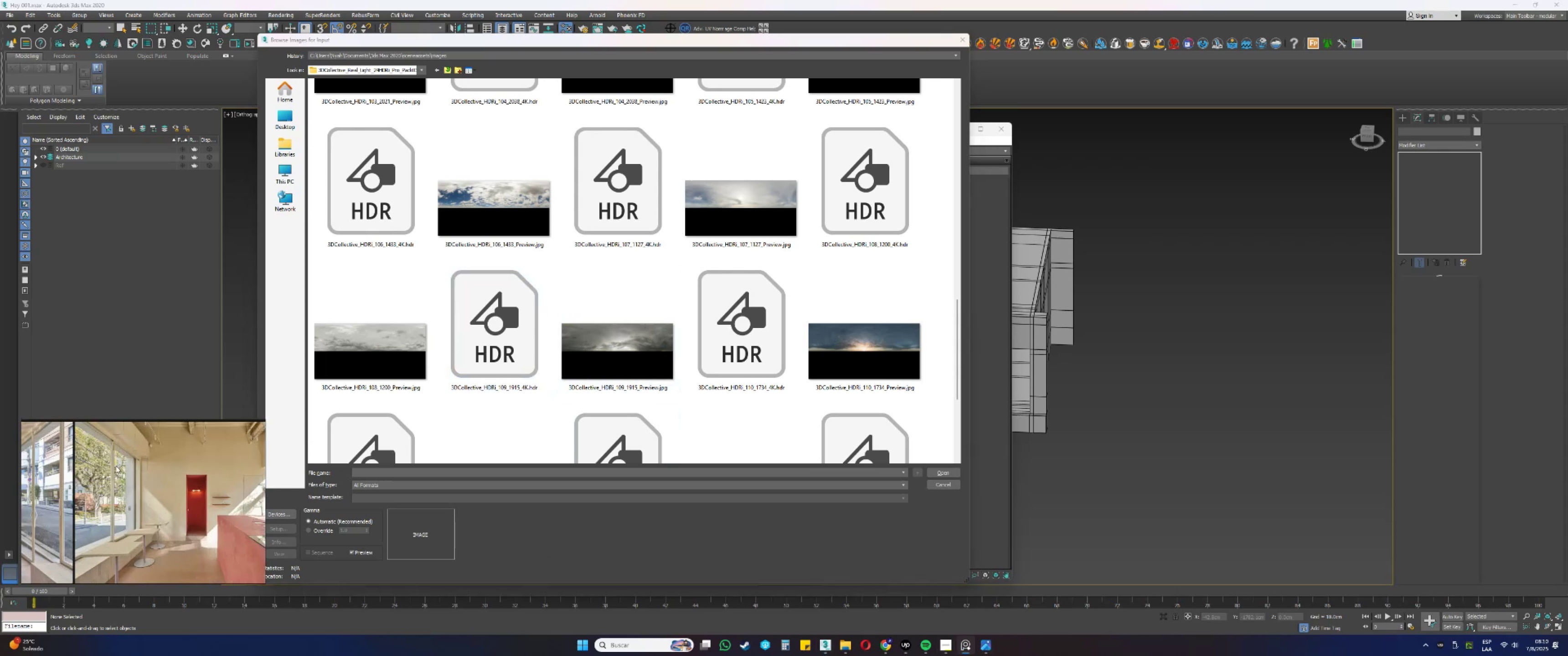 
scroll: coordinate [104, 475], scroll_direction: down, amount: 3.0
 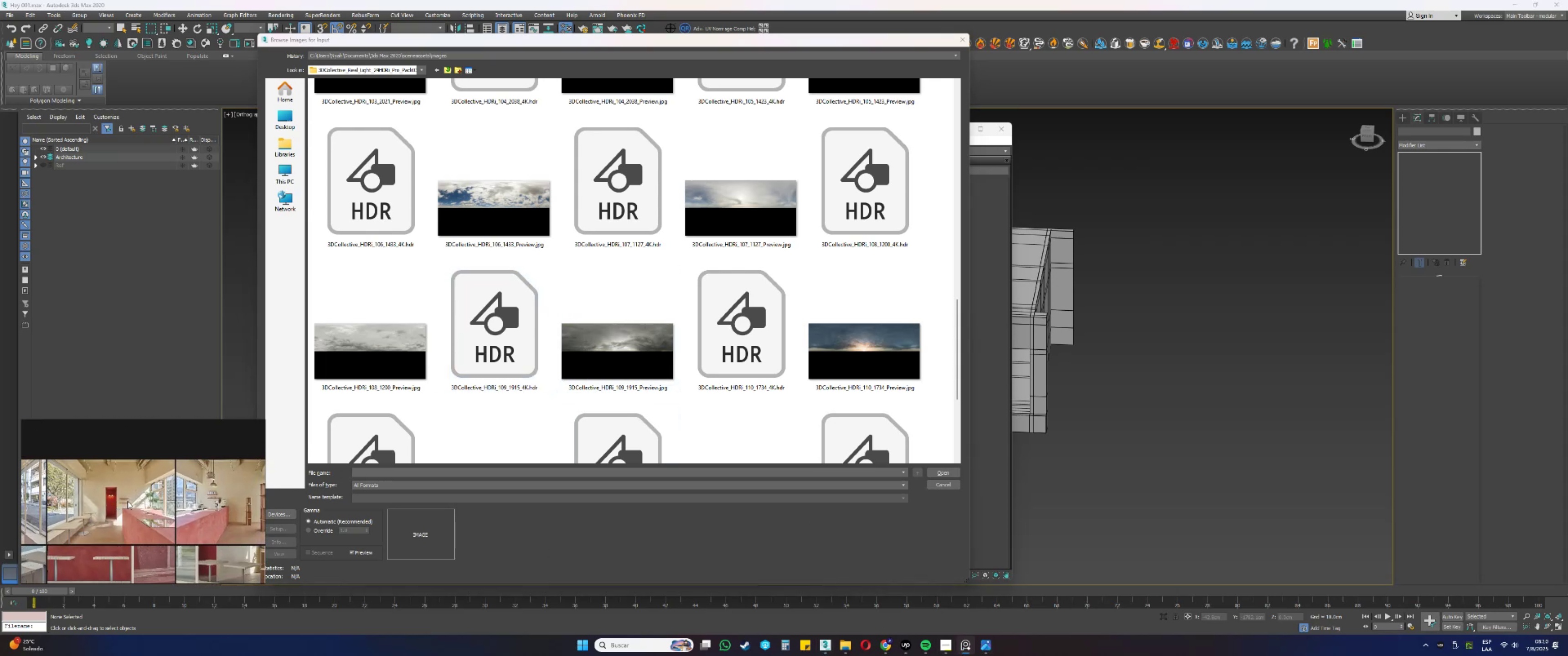 
scroll: coordinate [187, 489], scroll_direction: up, amount: 3.0
 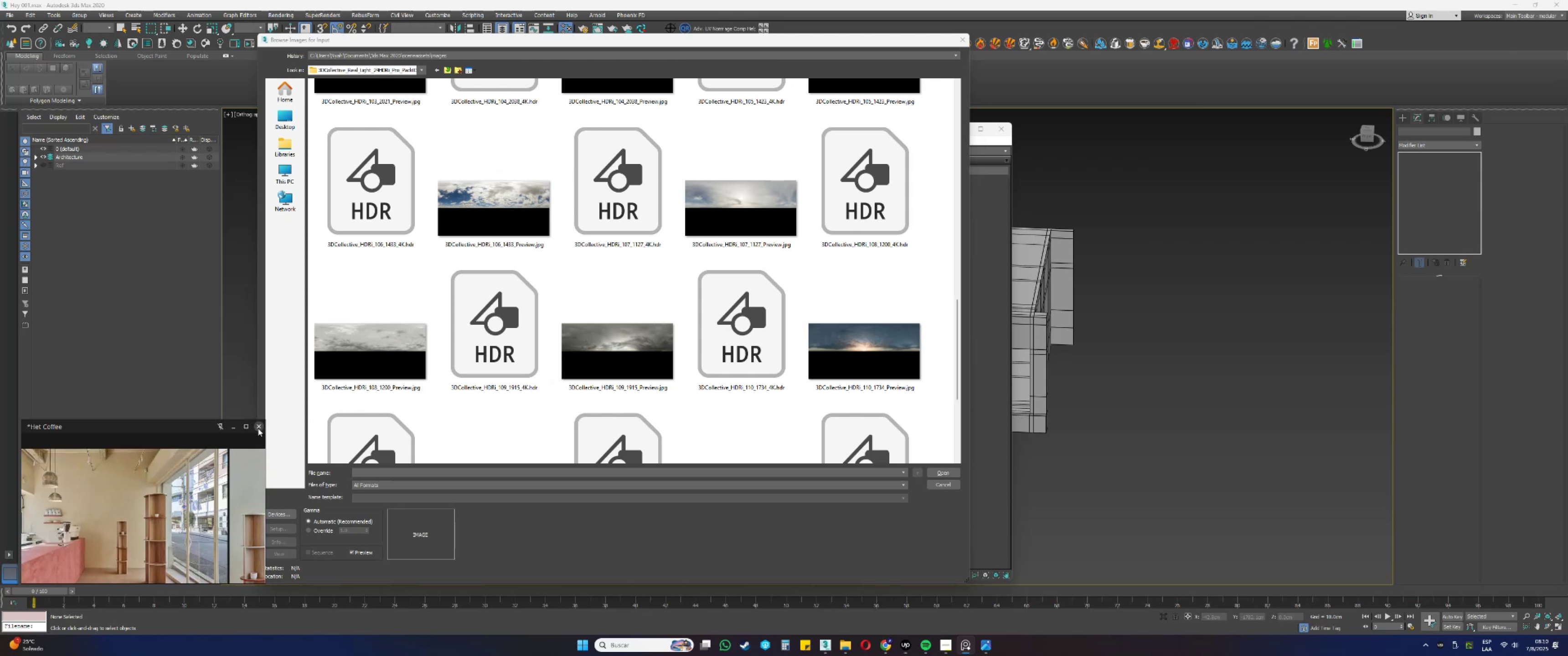 
left_click([233, 429])
 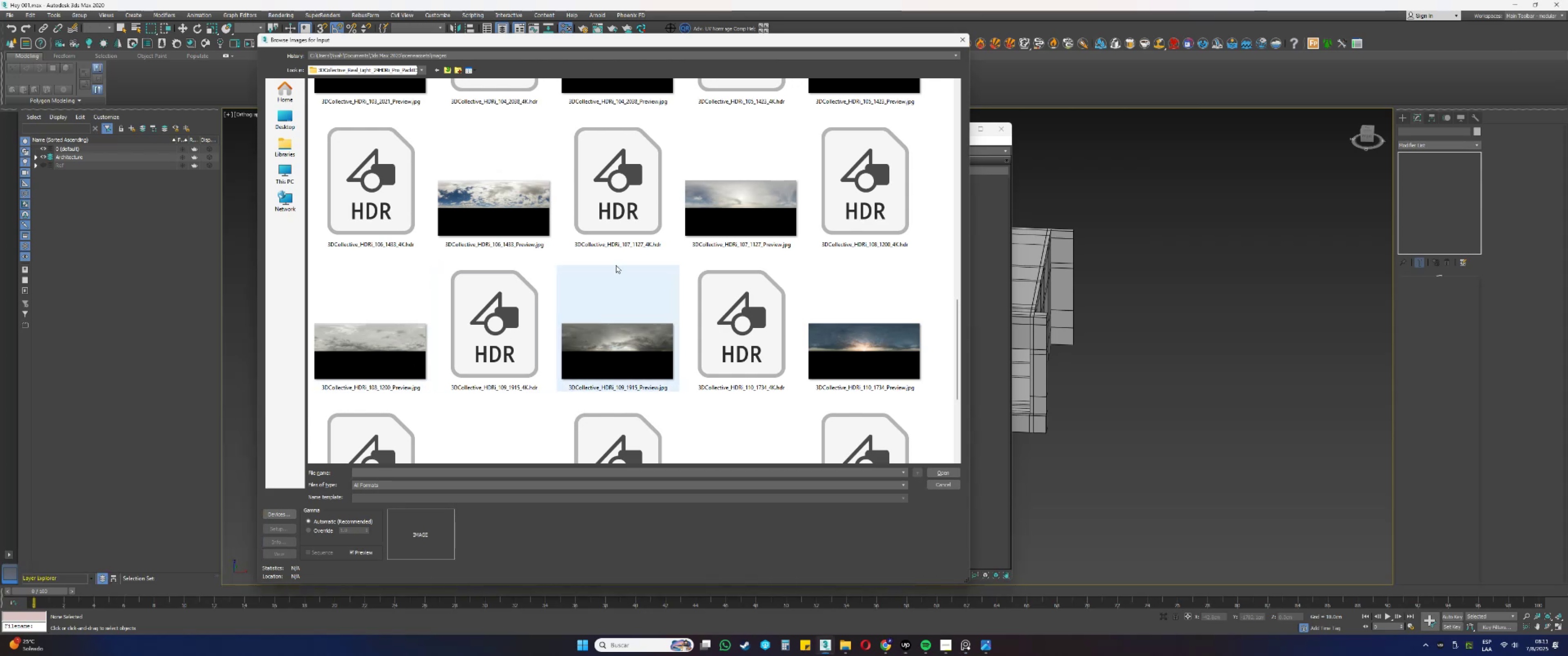 
left_click([729, 226])
 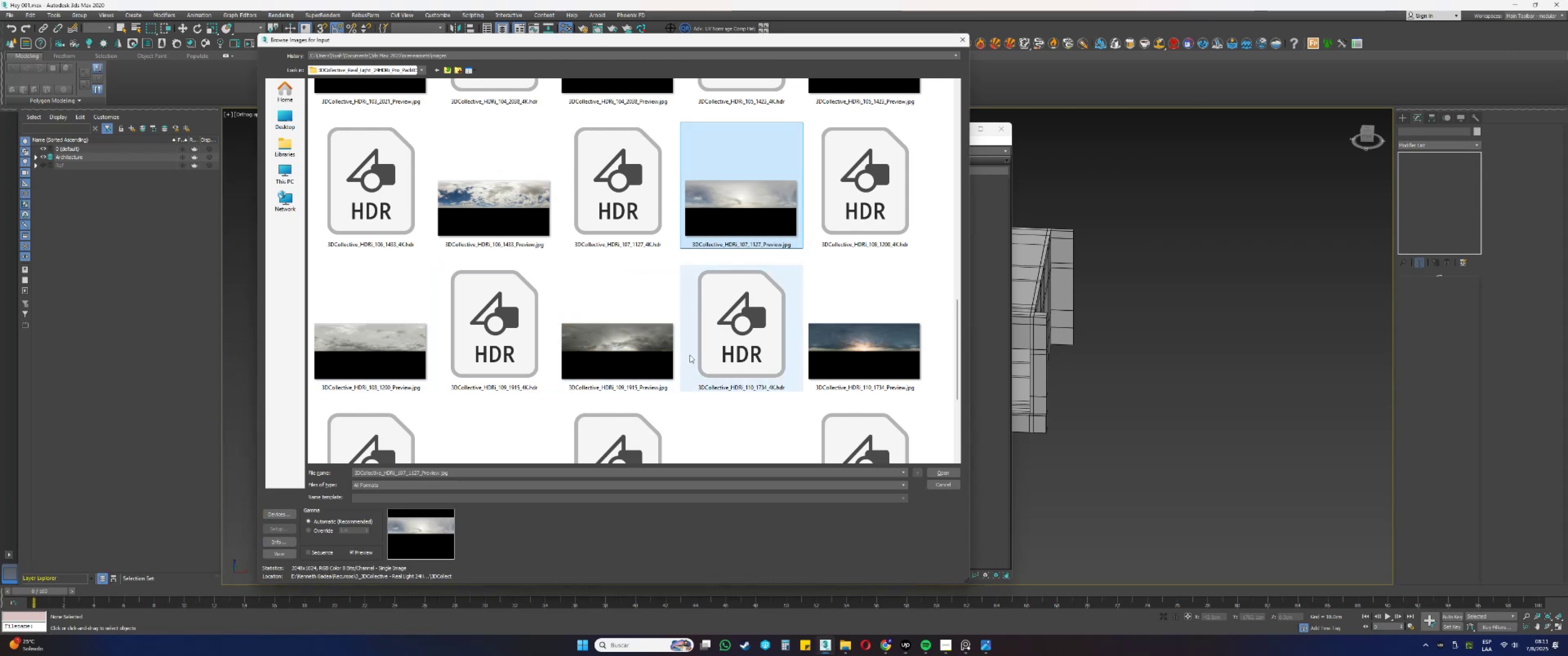 
mouse_move([686, 318])
 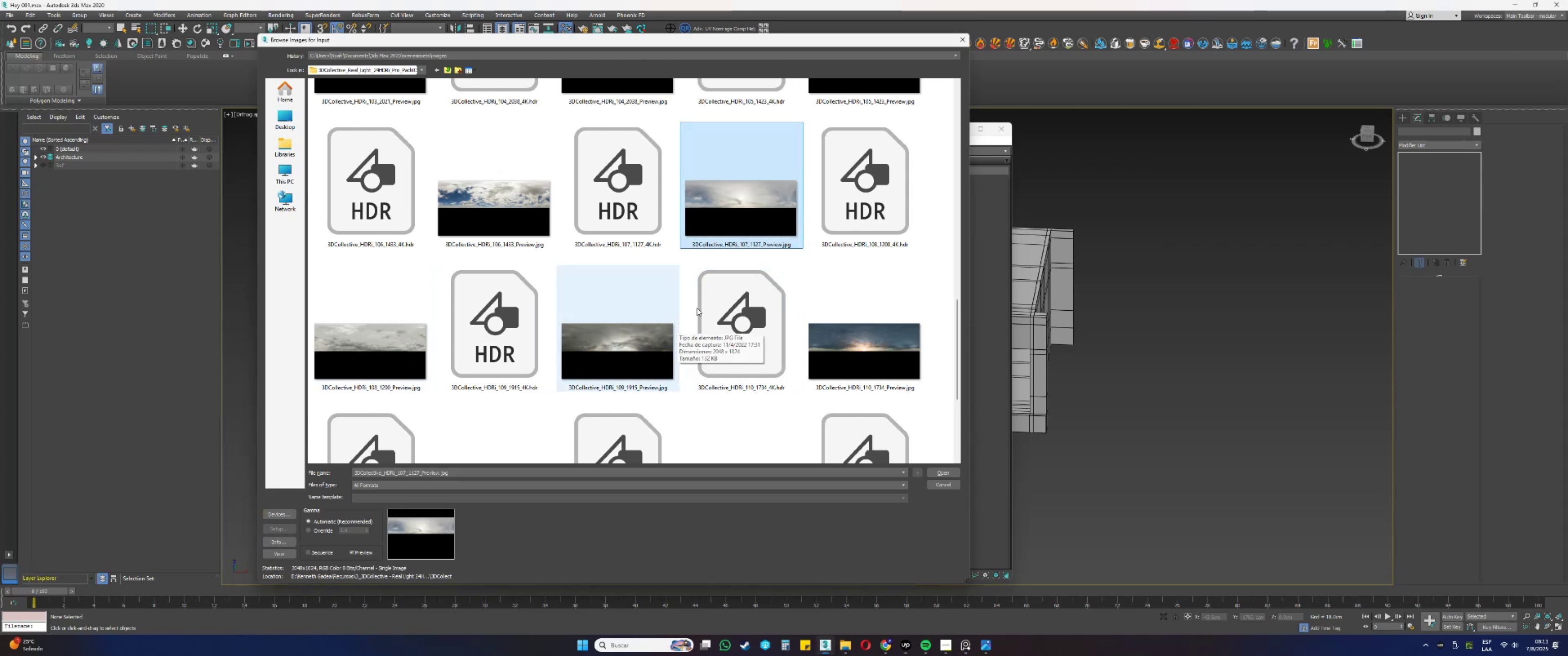 
scroll: coordinate [697, 308], scroll_direction: none, amount: 0.0
 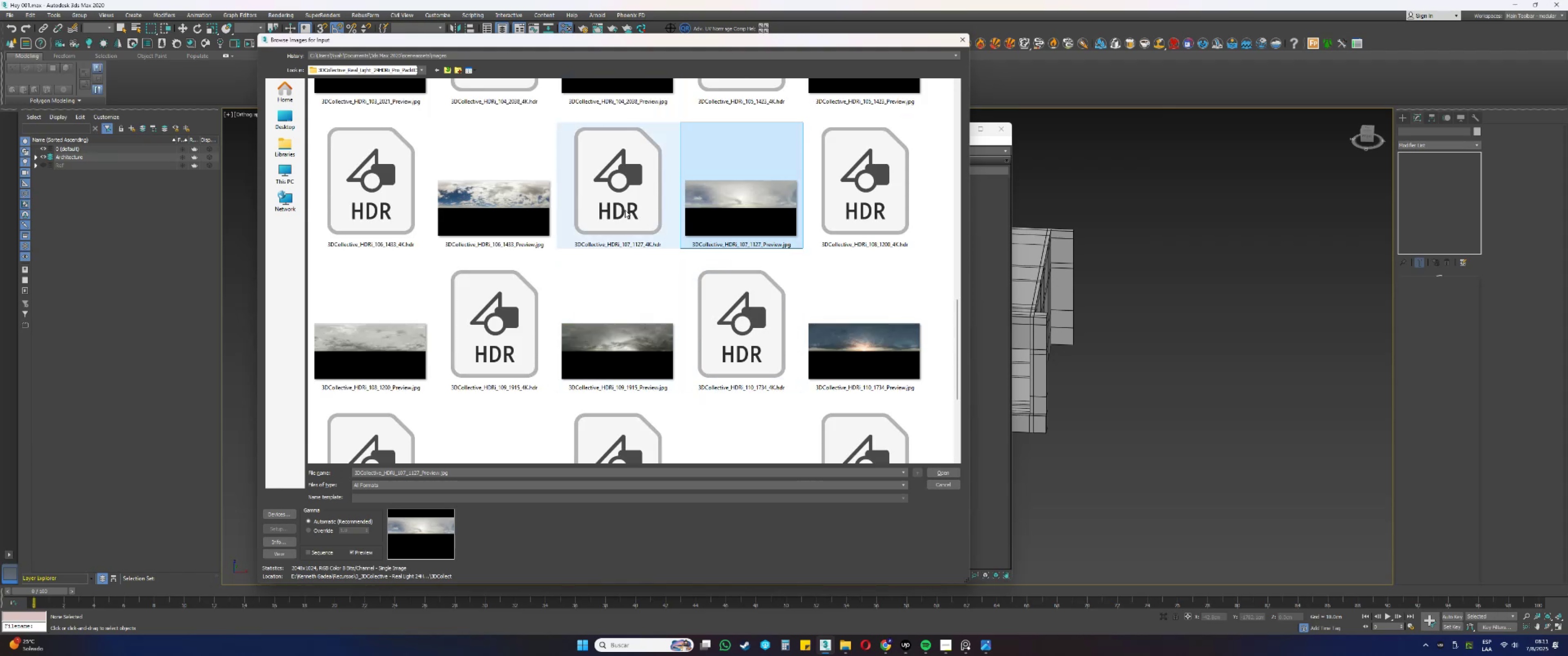 
left_click([625, 210])
 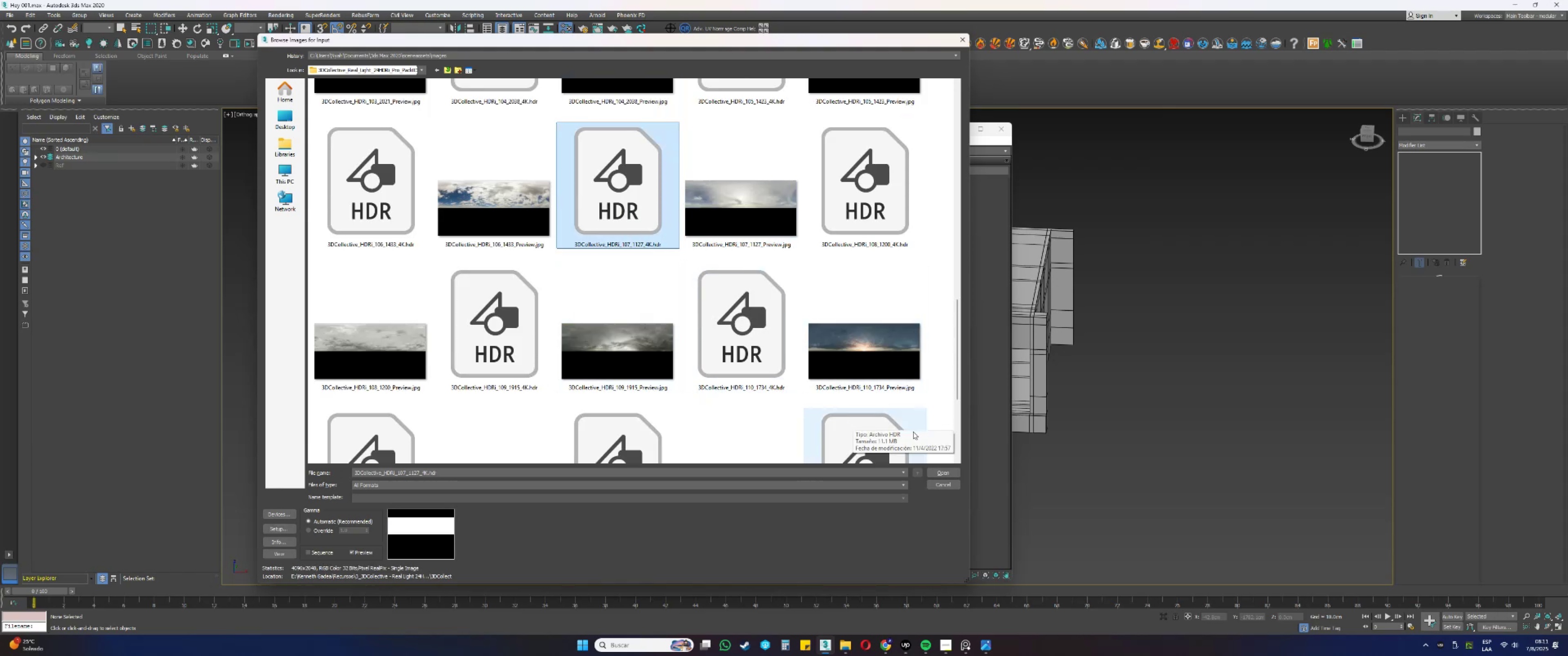 
left_click([938, 472])
 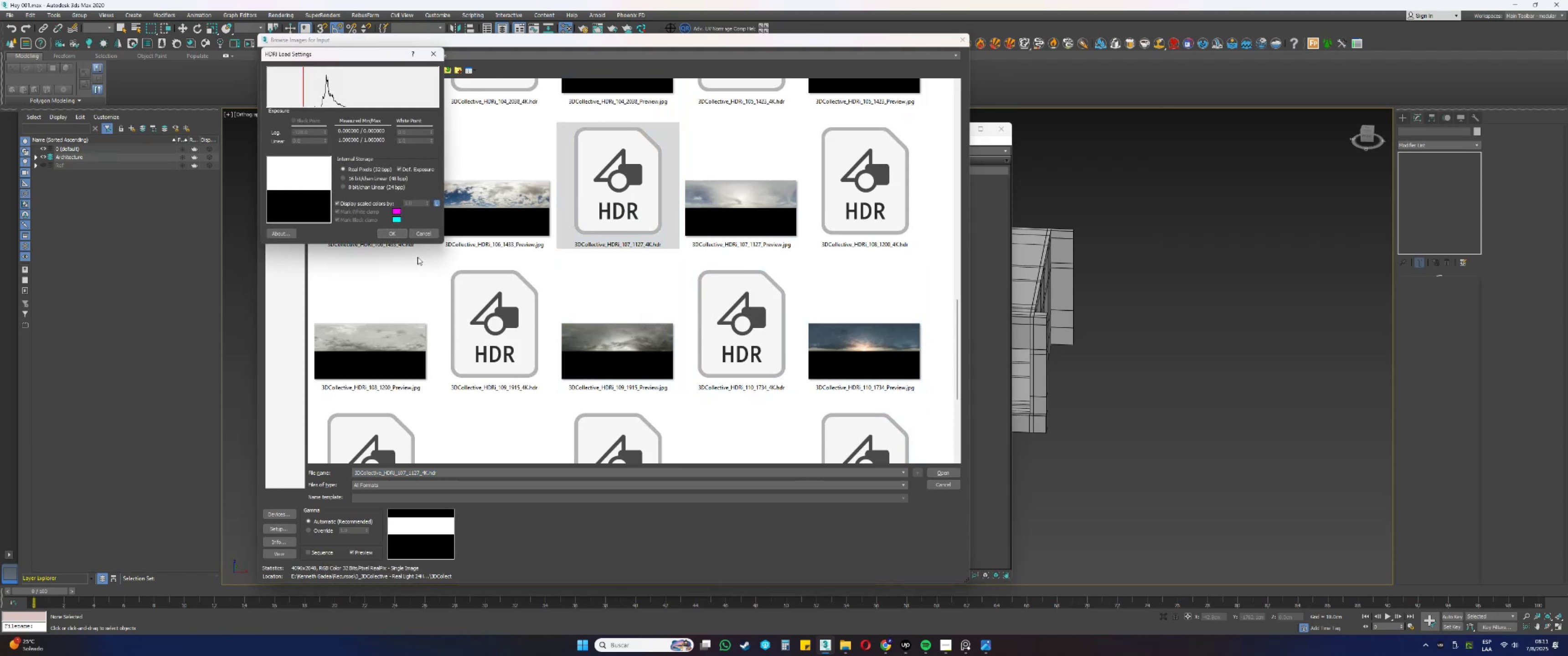 
left_click([385, 233])
 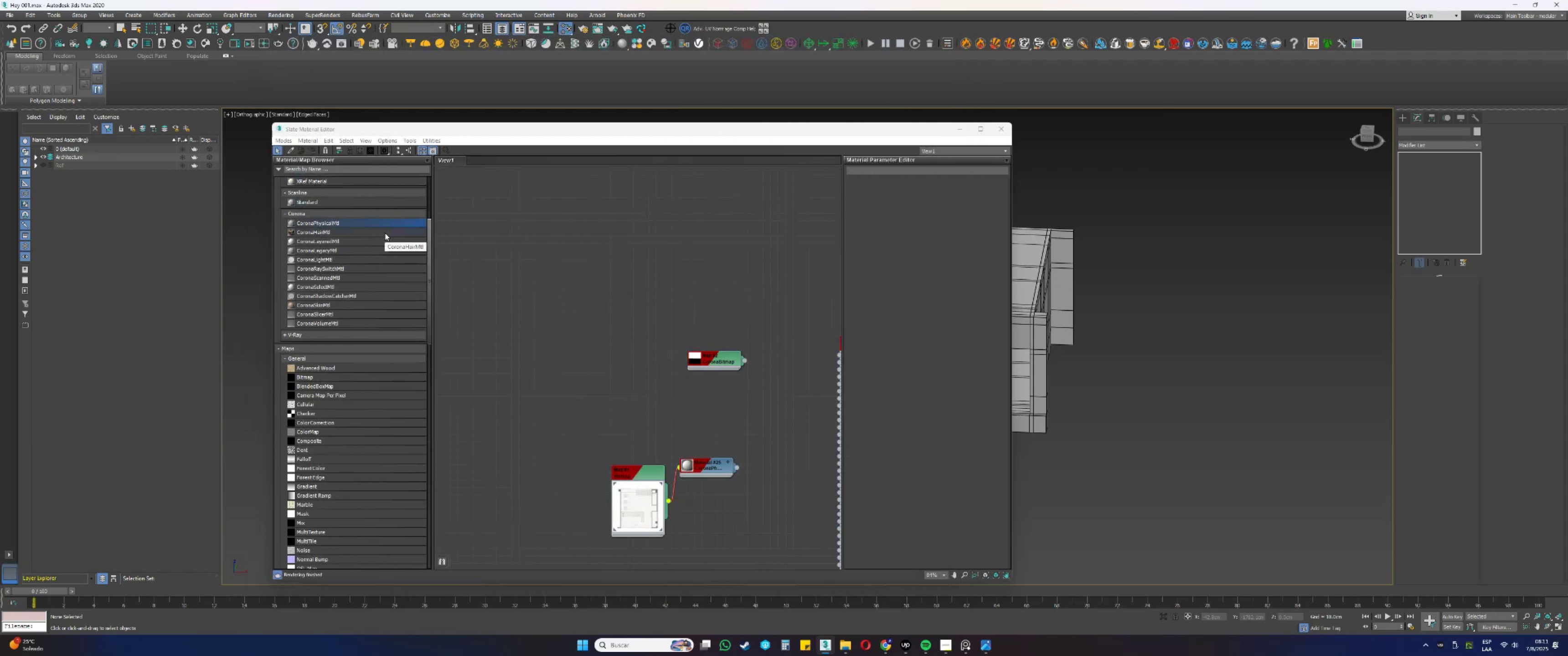 
double_click([694, 362])
 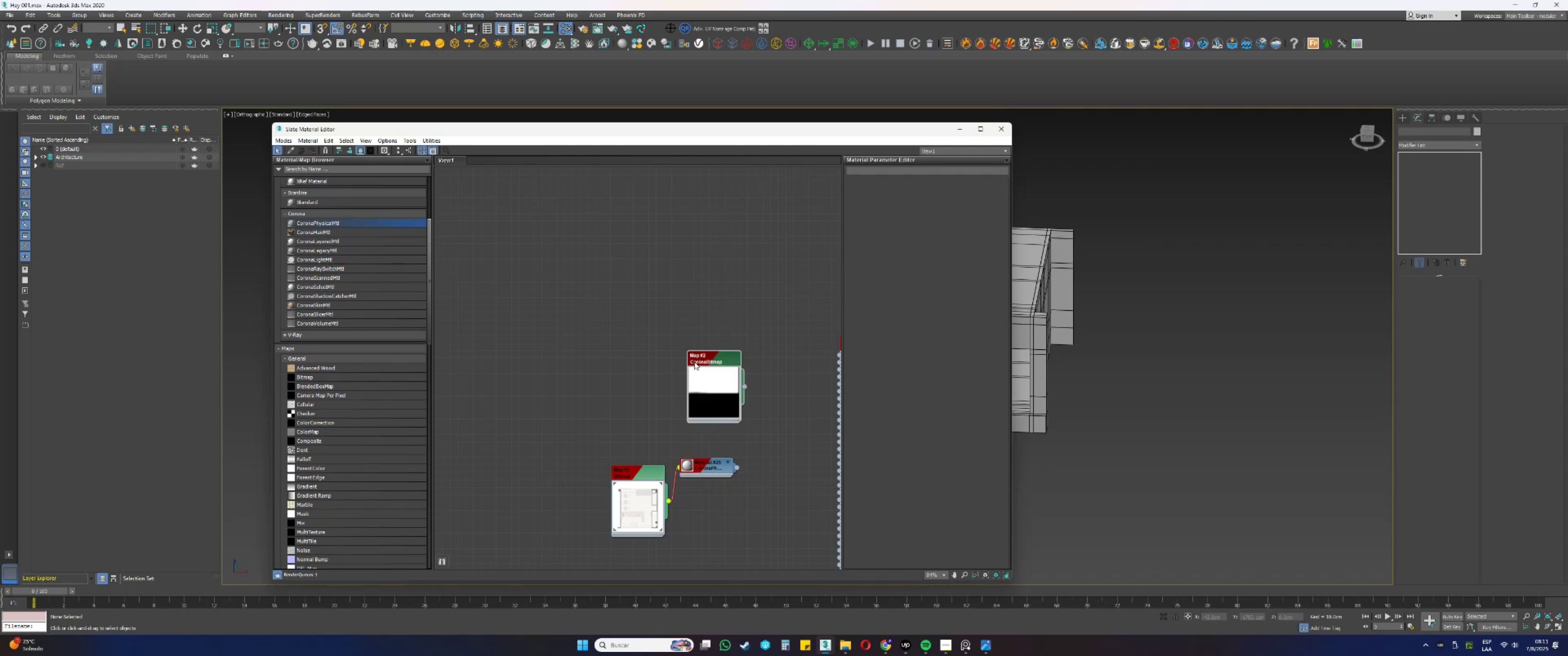 
left_click_drag(start_coordinate=[715, 361], to_coordinate=[637, 369])
 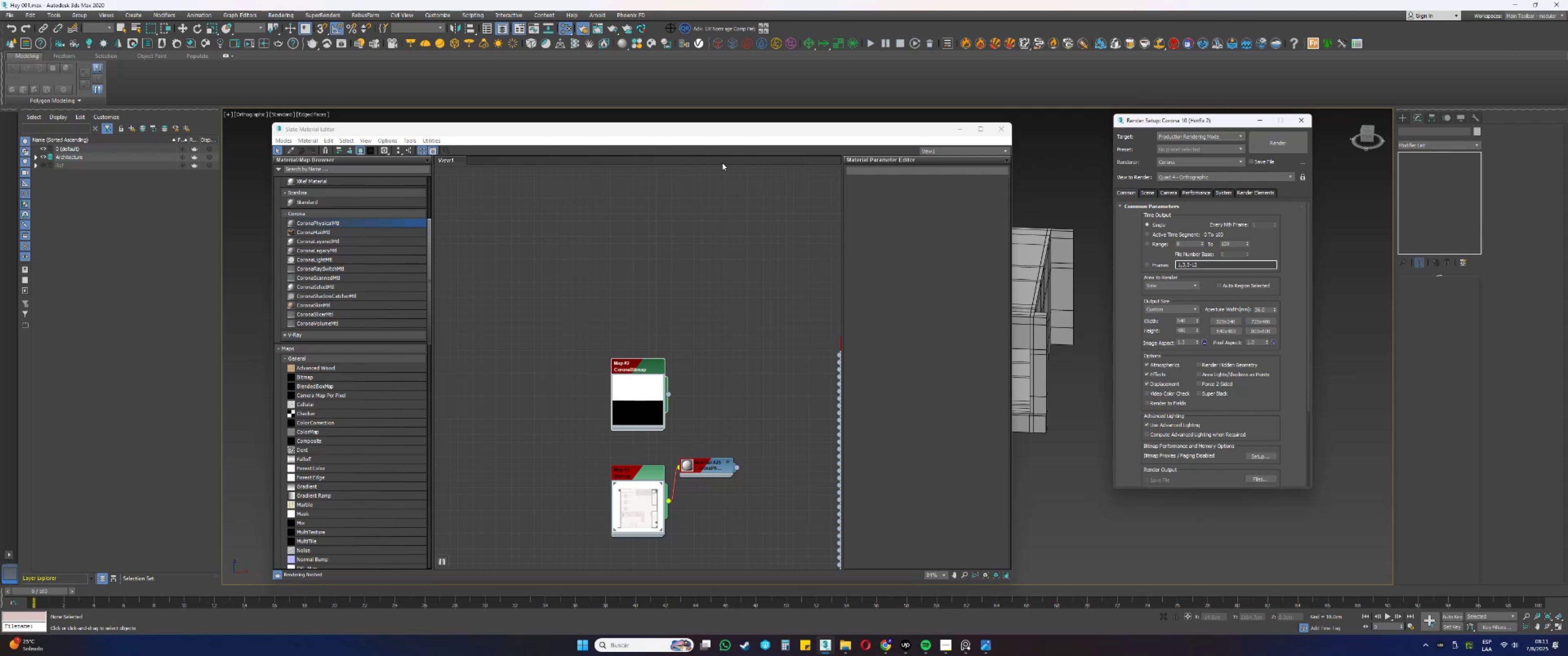 
wait(18.14)
 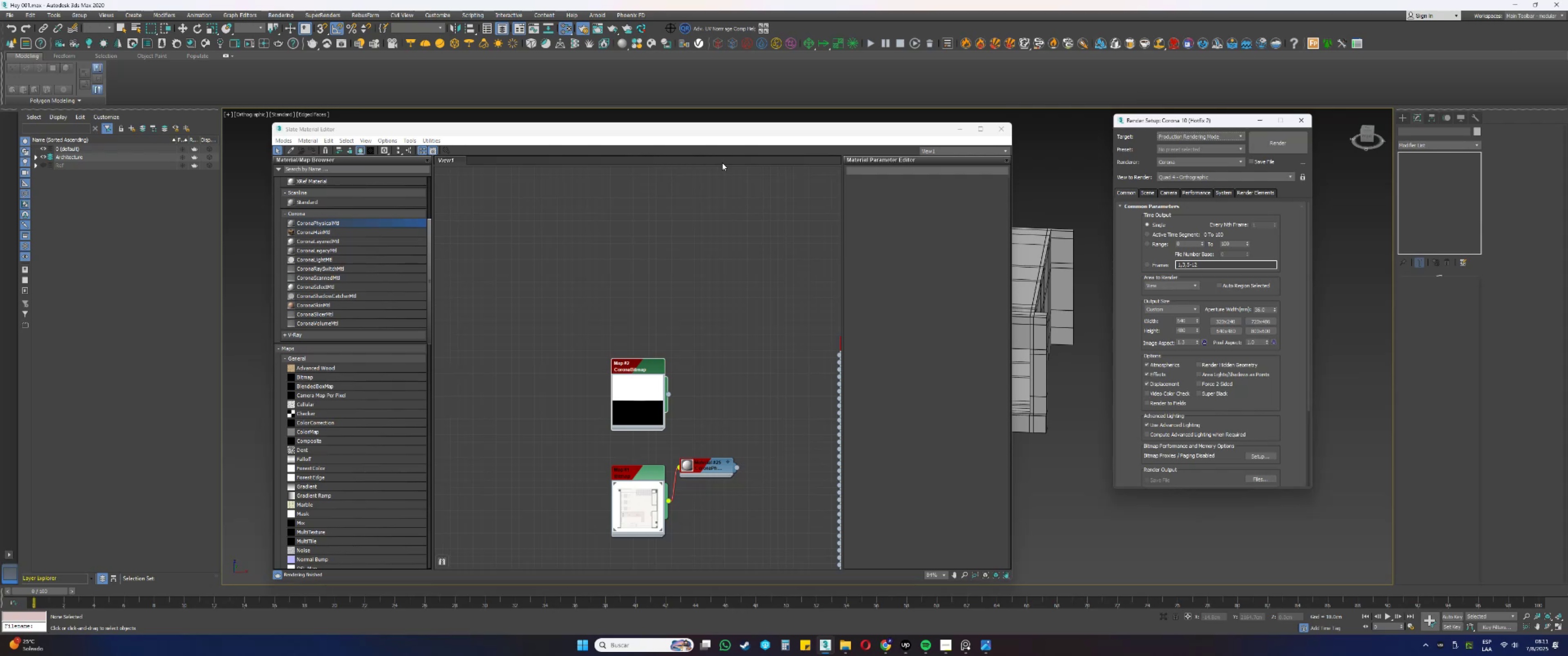 
left_click([1125, 403])
 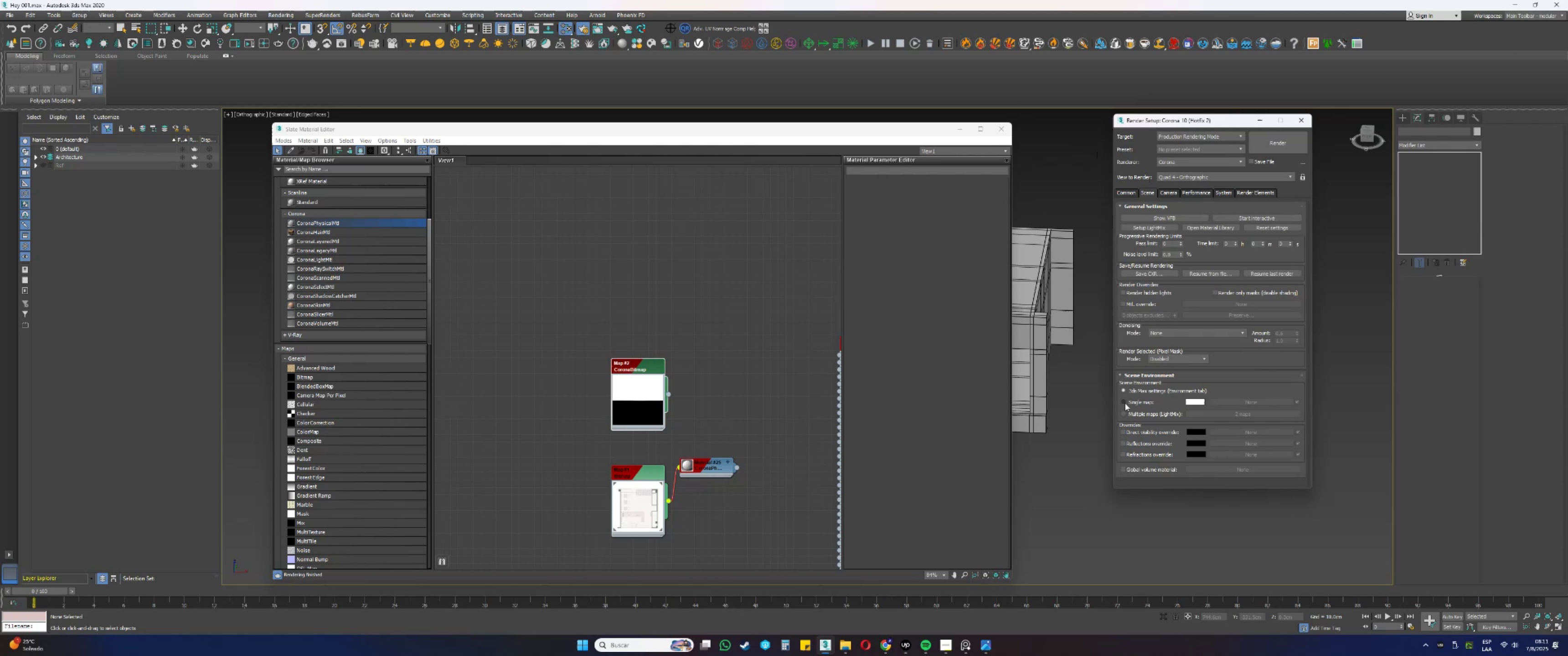 
left_click([1119, 402])
 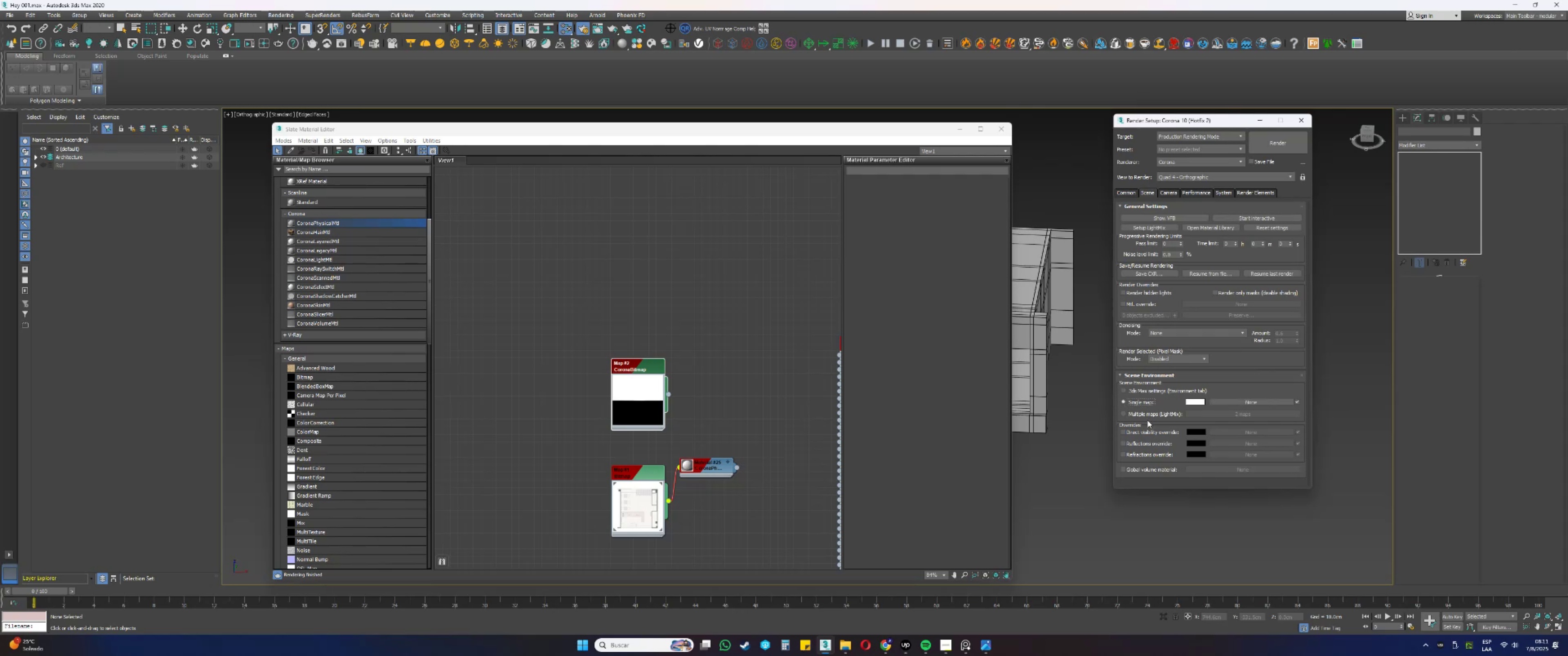 
mouse_move([1130, 432])
 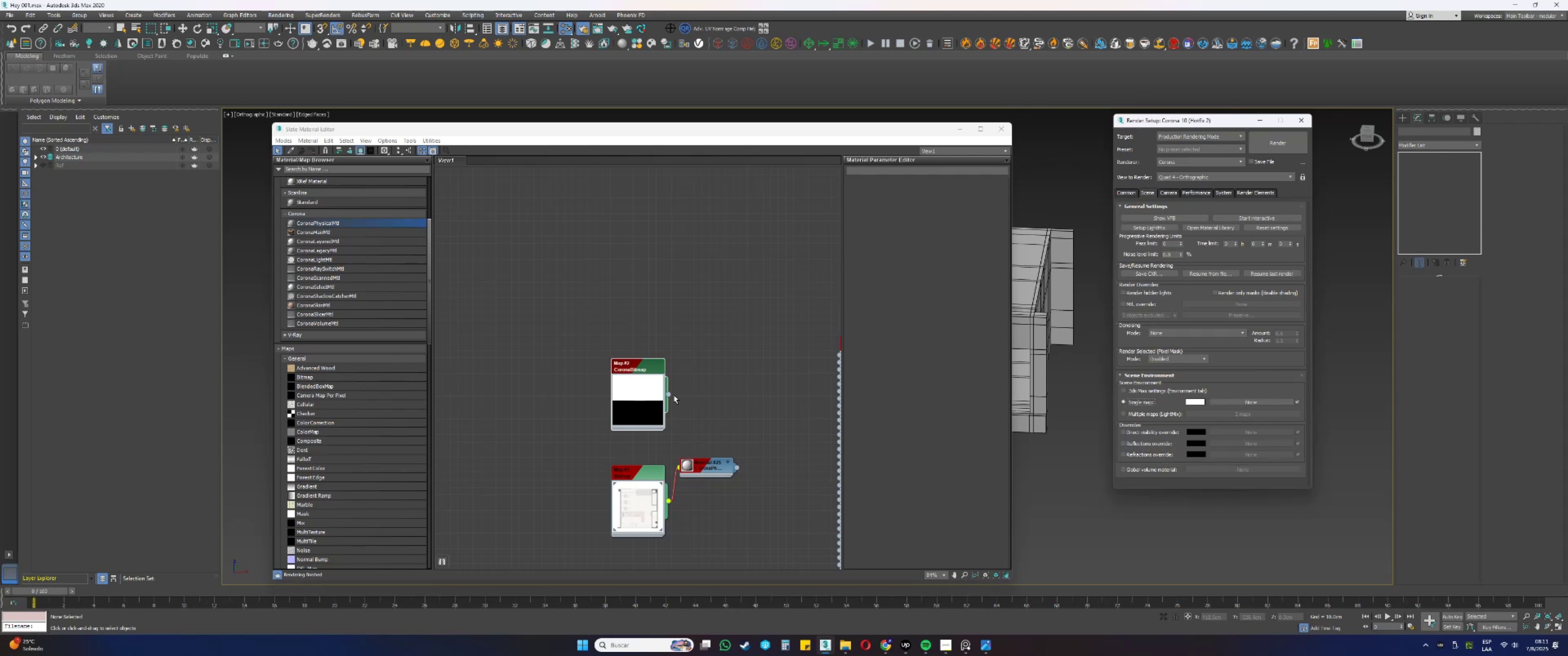 
left_click_drag(start_coordinate=[670, 394], to_coordinate=[1226, 402])
 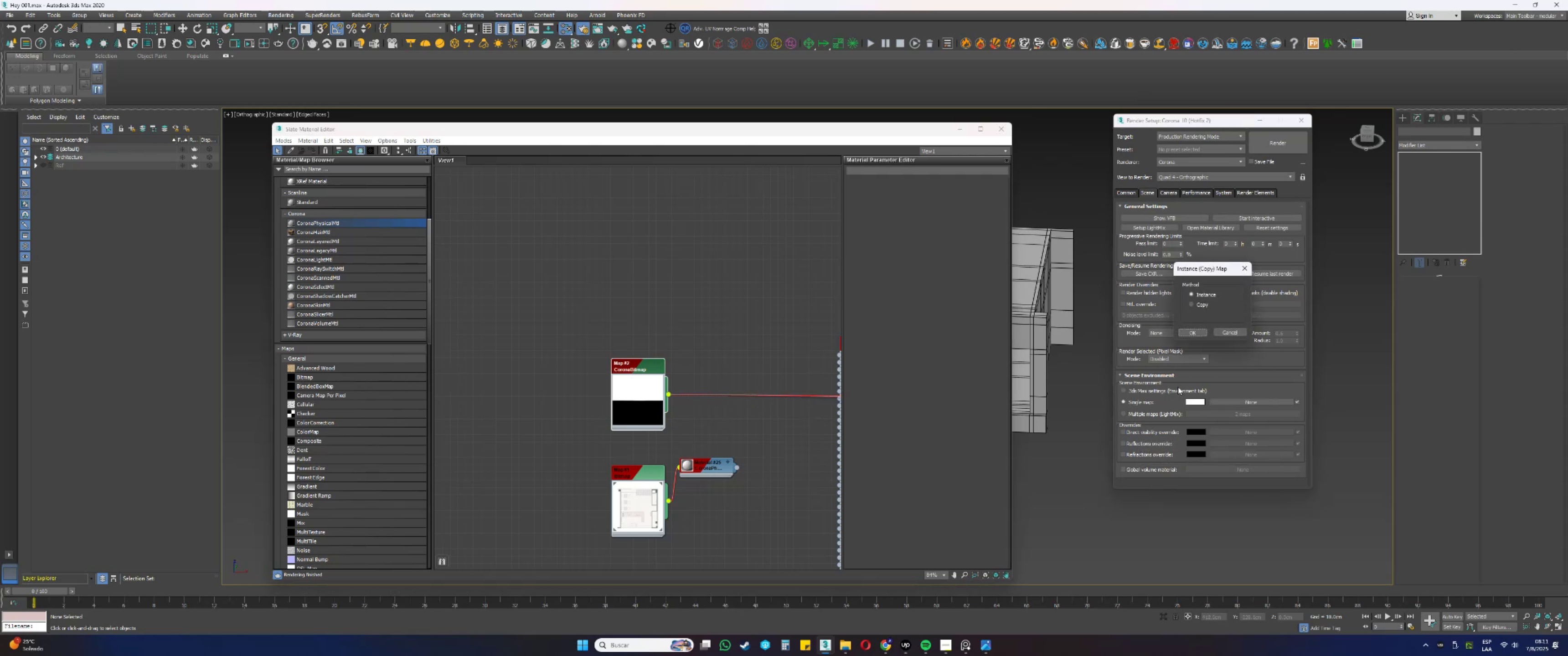 
mouse_move([1190, 335])
 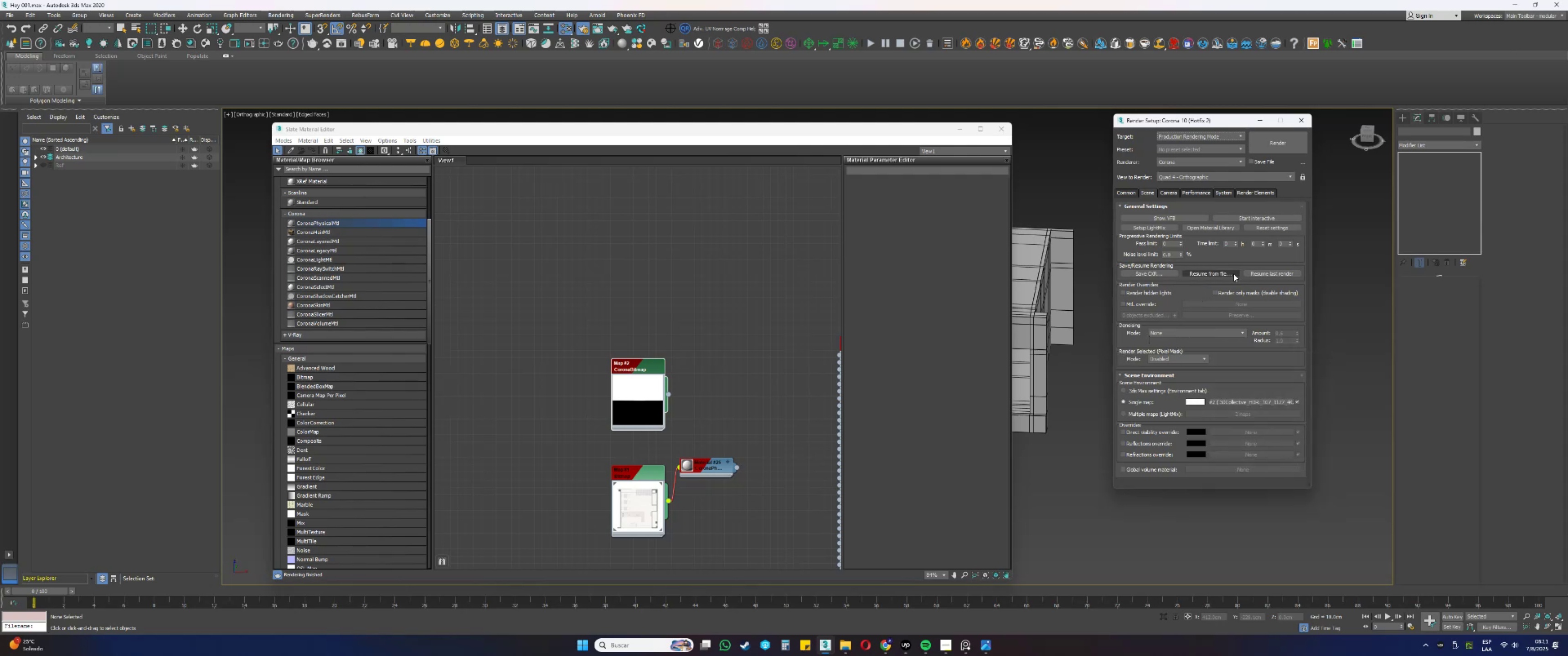 
left_click([1300, 124])
 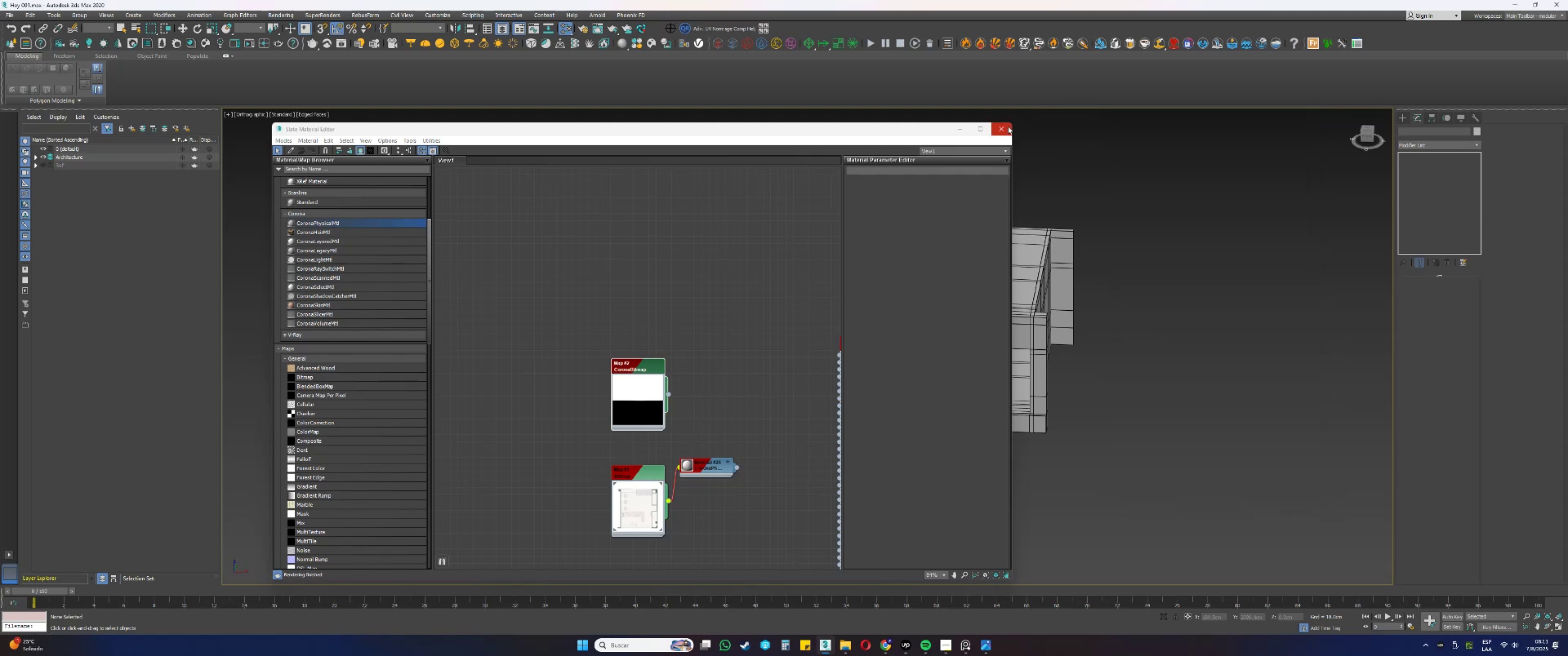 
double_click([1120, 224])
 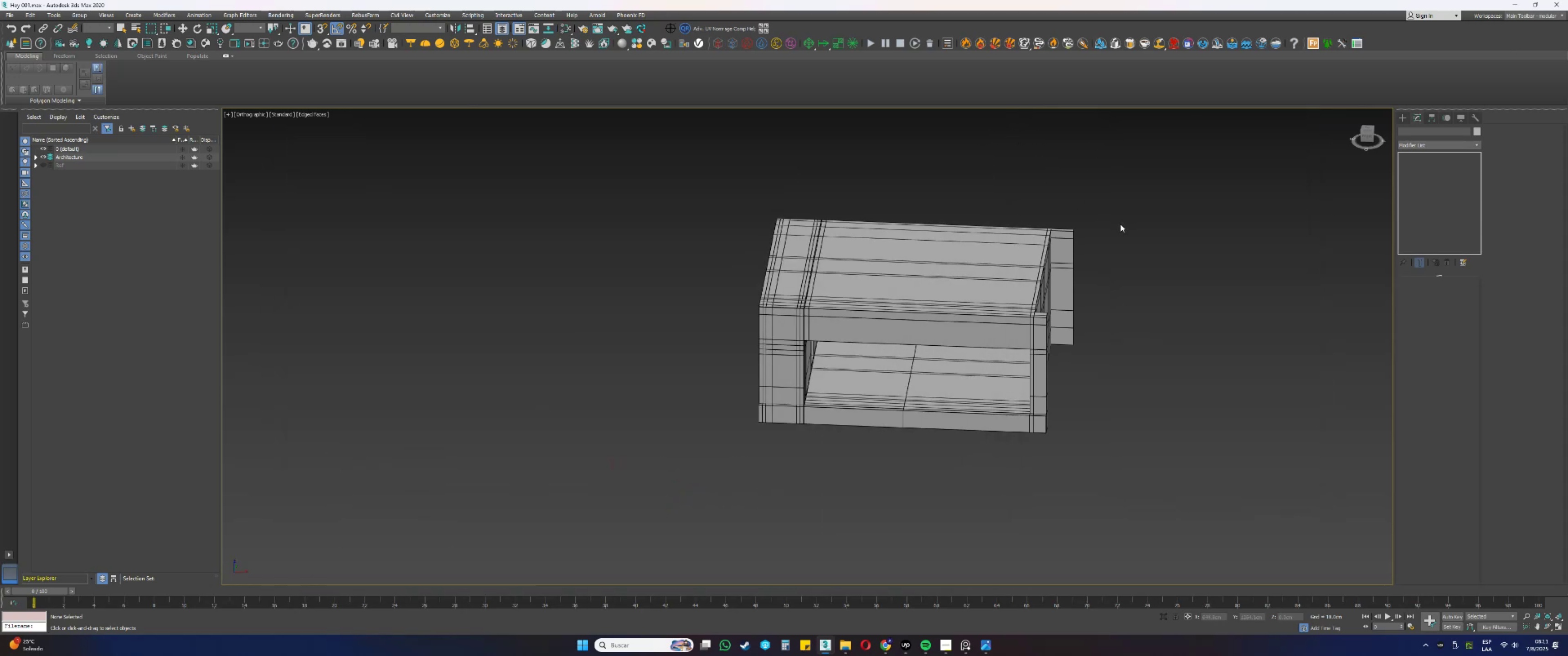 
type(tz[F3][F3])
 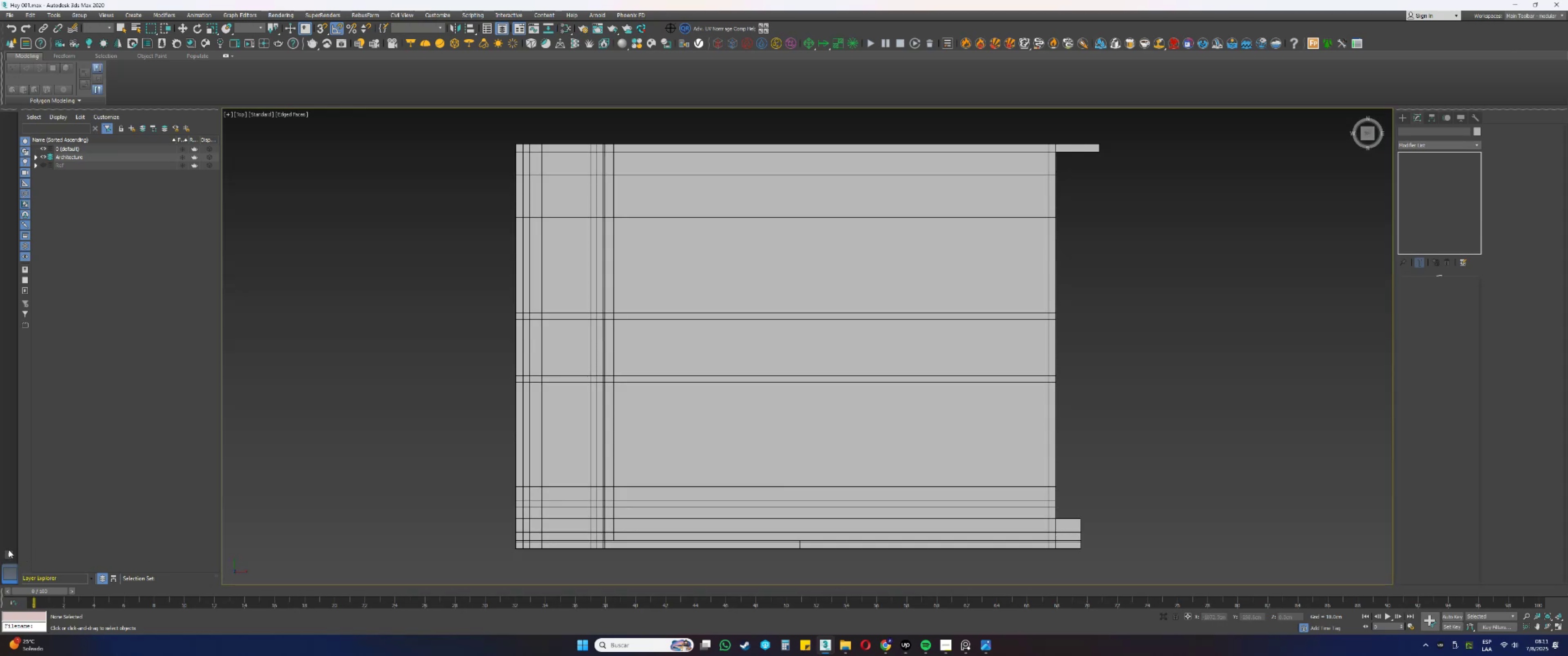 
double_click([10, 554])
 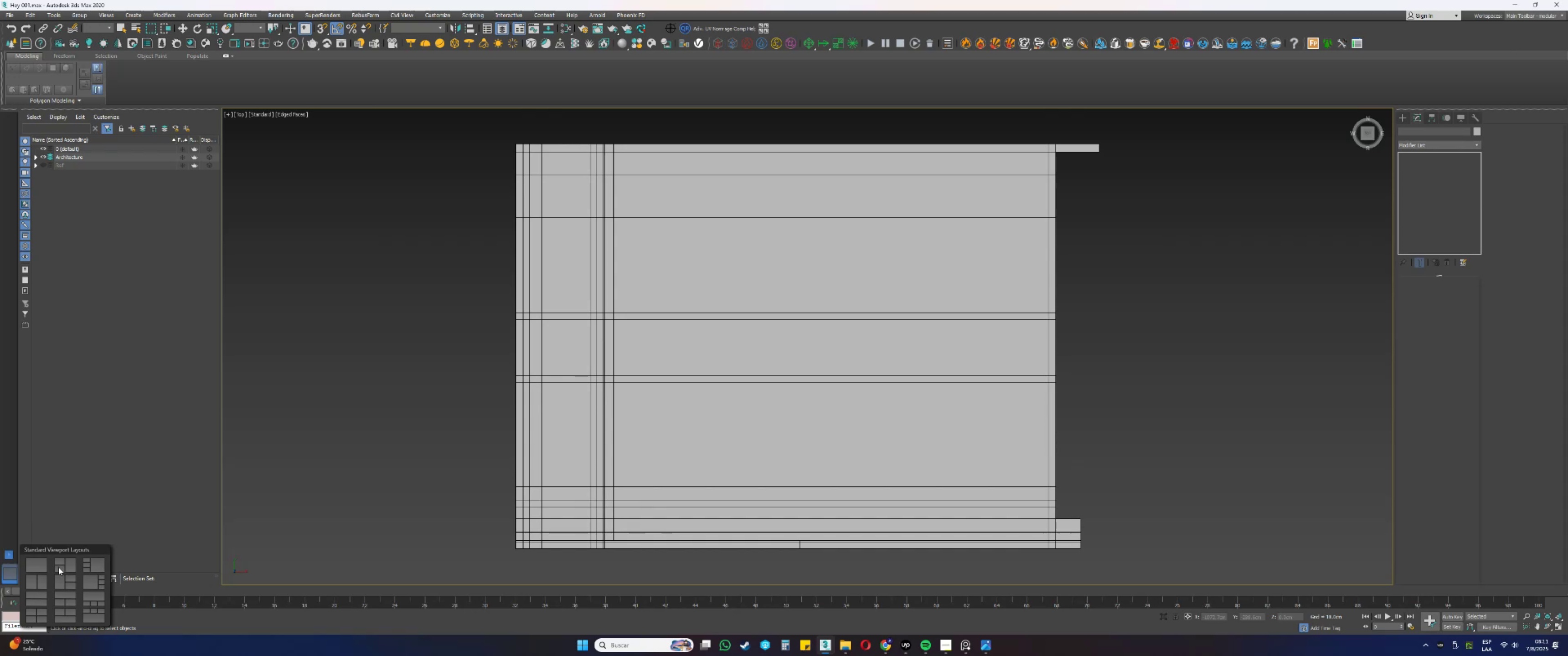 
left_click([34, 590])
 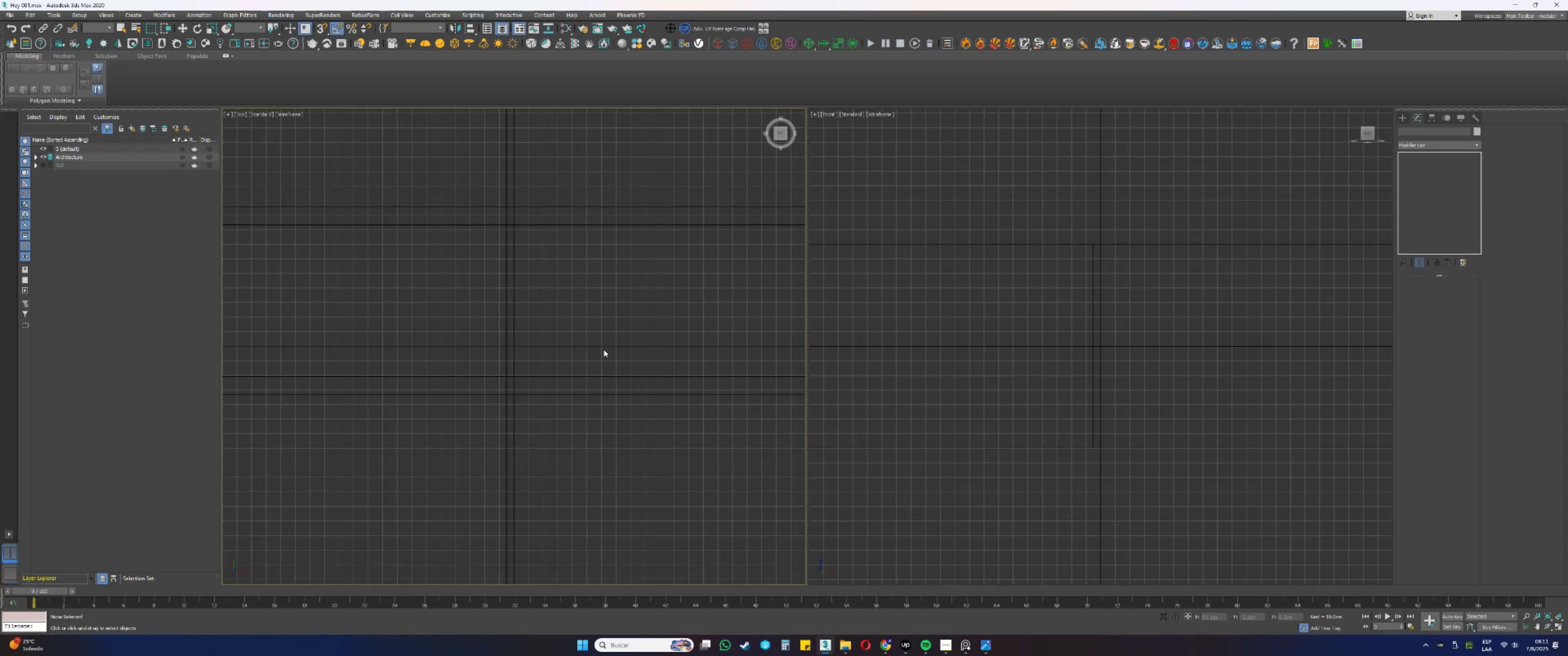 
type(gp[F3][F3][F3][F4][F4])
 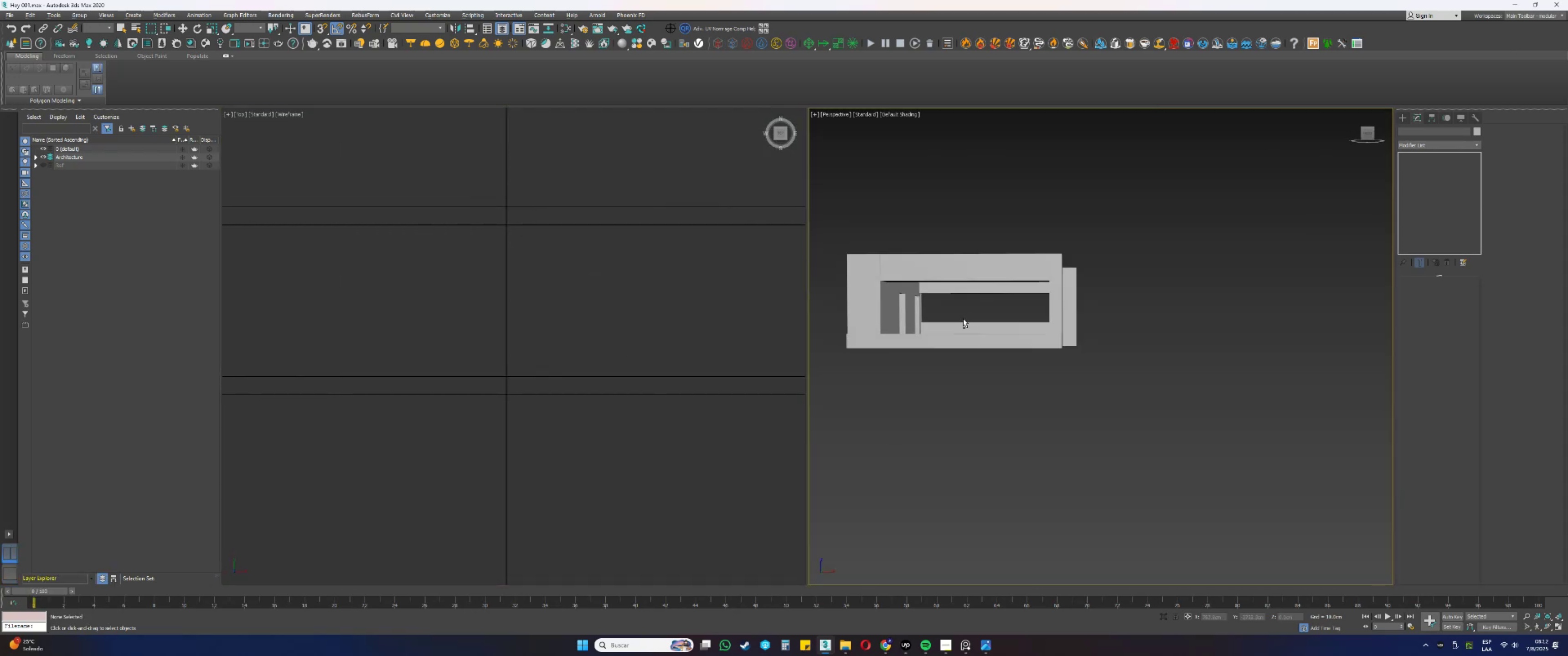 
scroll: coordinate [954, 333], scroll_direction: down, amount: 4.0
 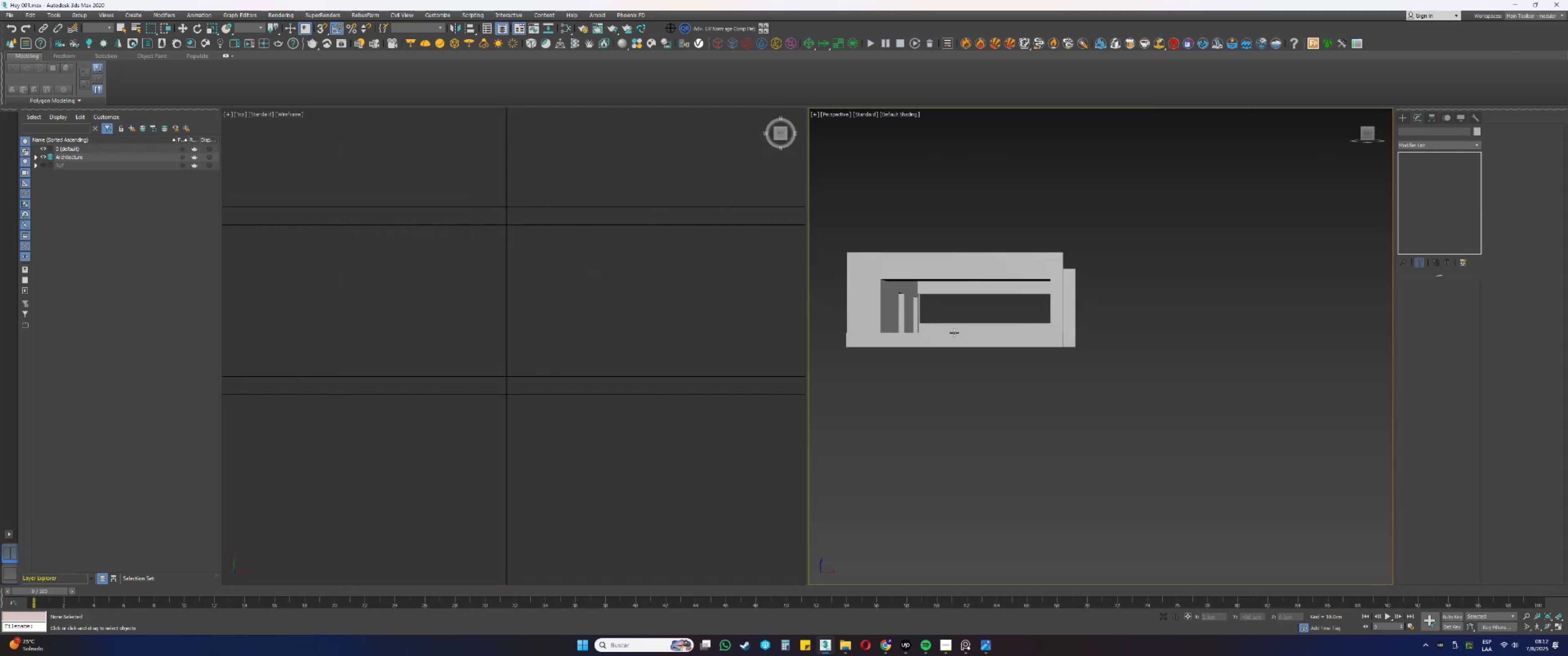 
key(Alt+AltLeft)
 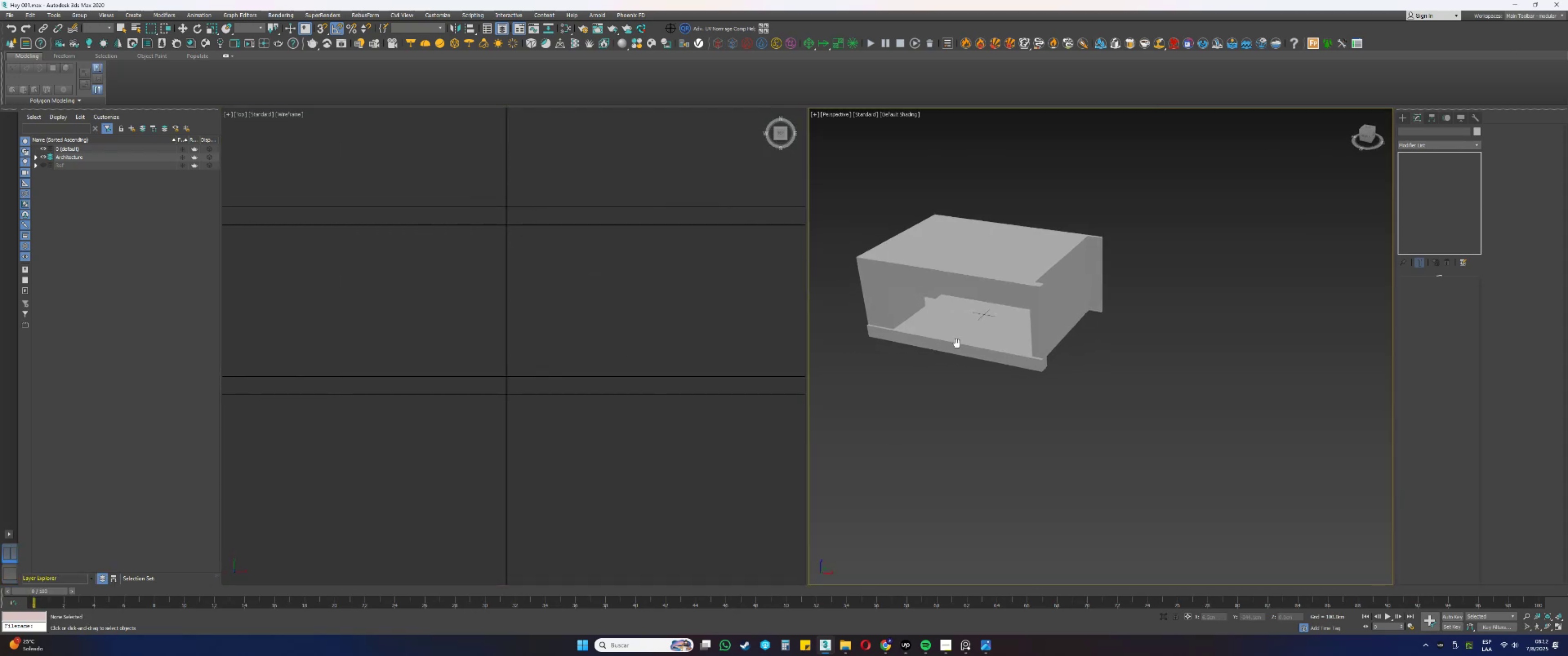 
key(Alt+AltLeft)
 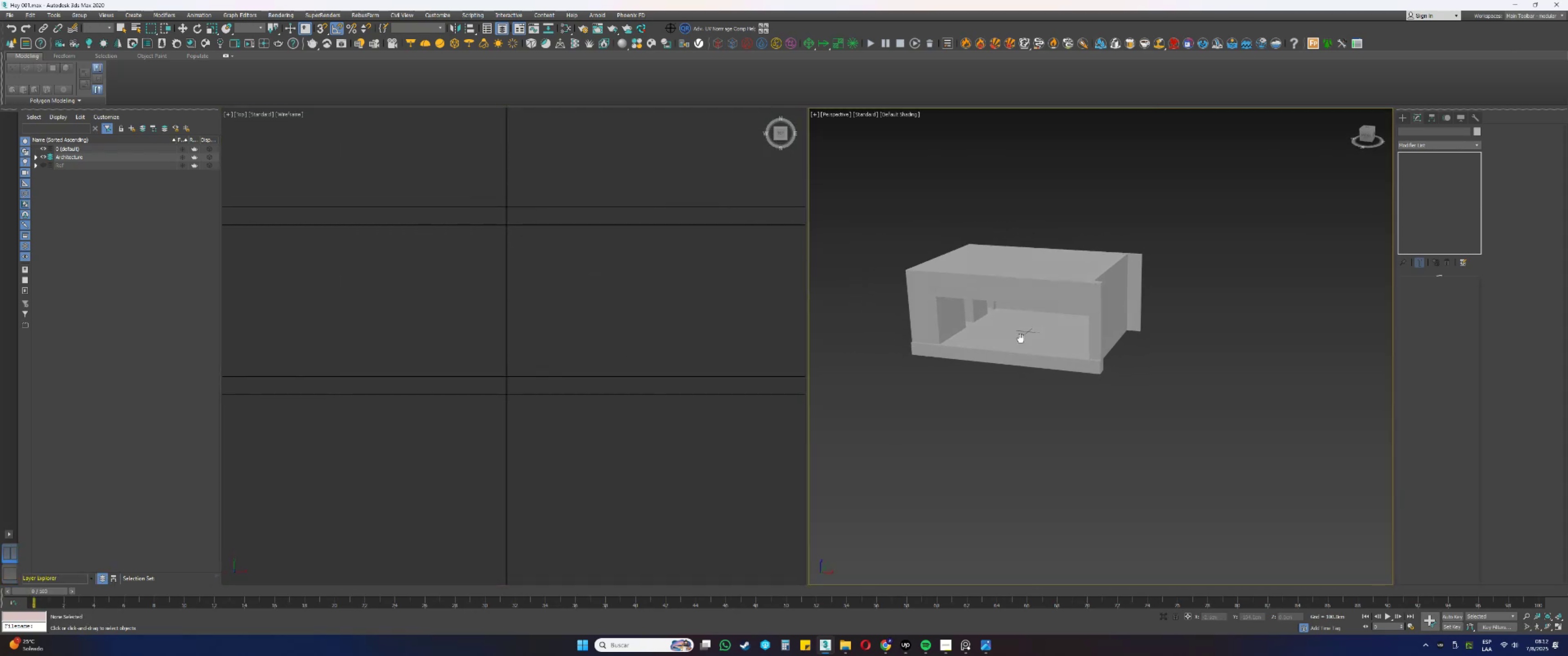 
scroll: coordinate [1022, 336], scroll_direction: up, amount: 2.0
 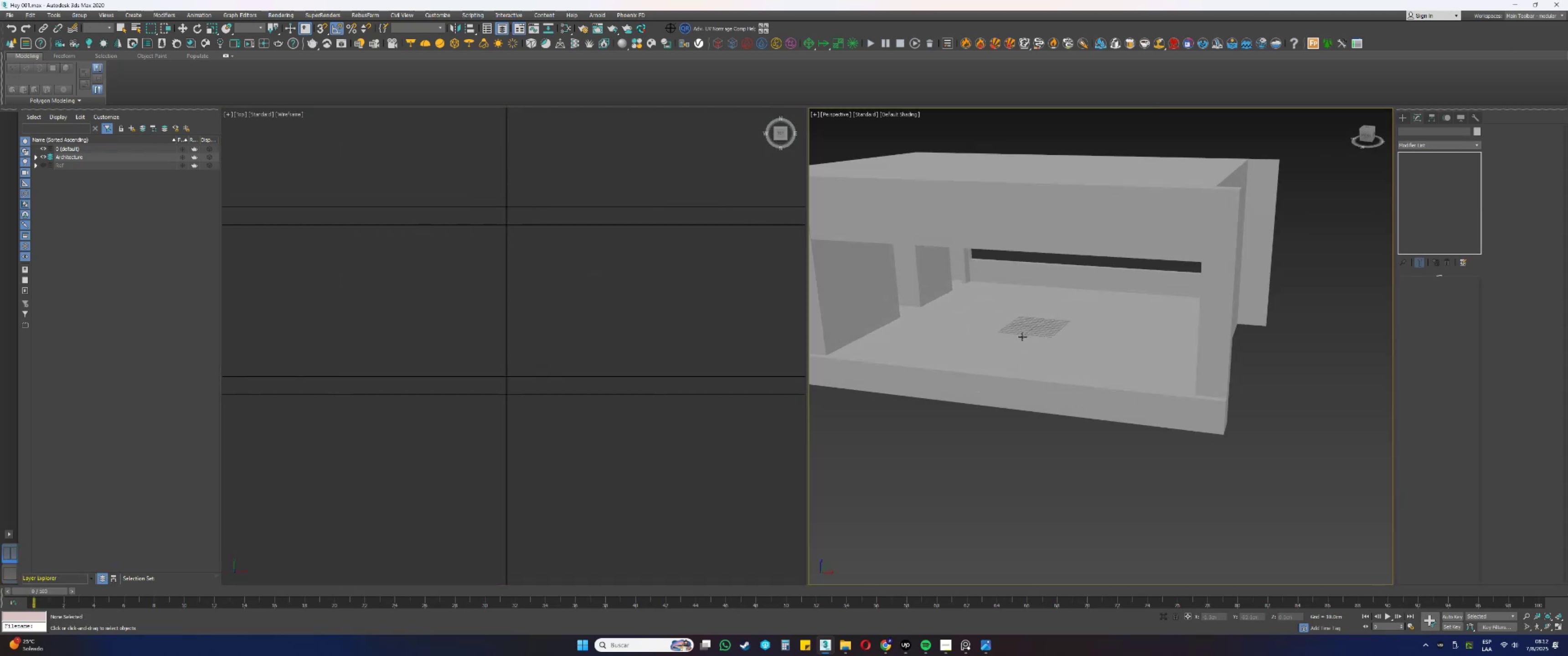 
key(G)
 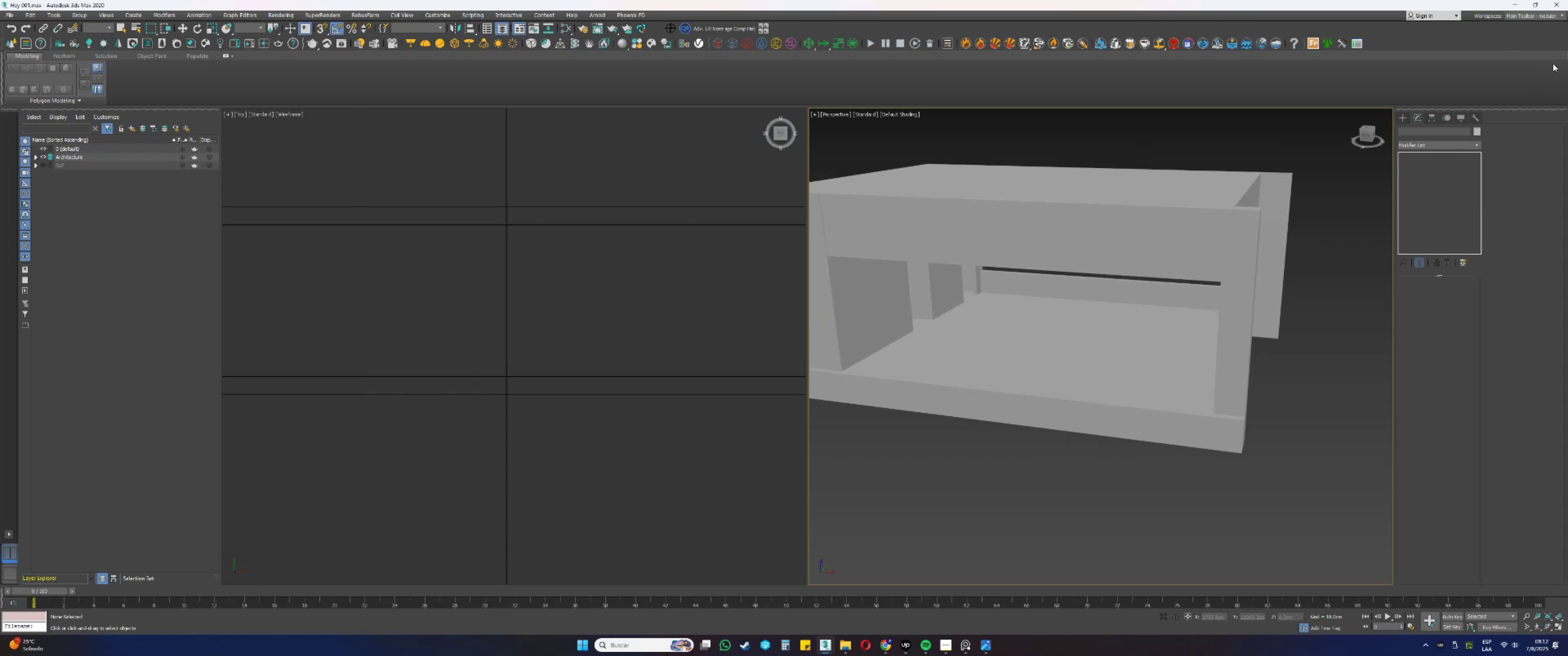 
left_click([1403, 117])
 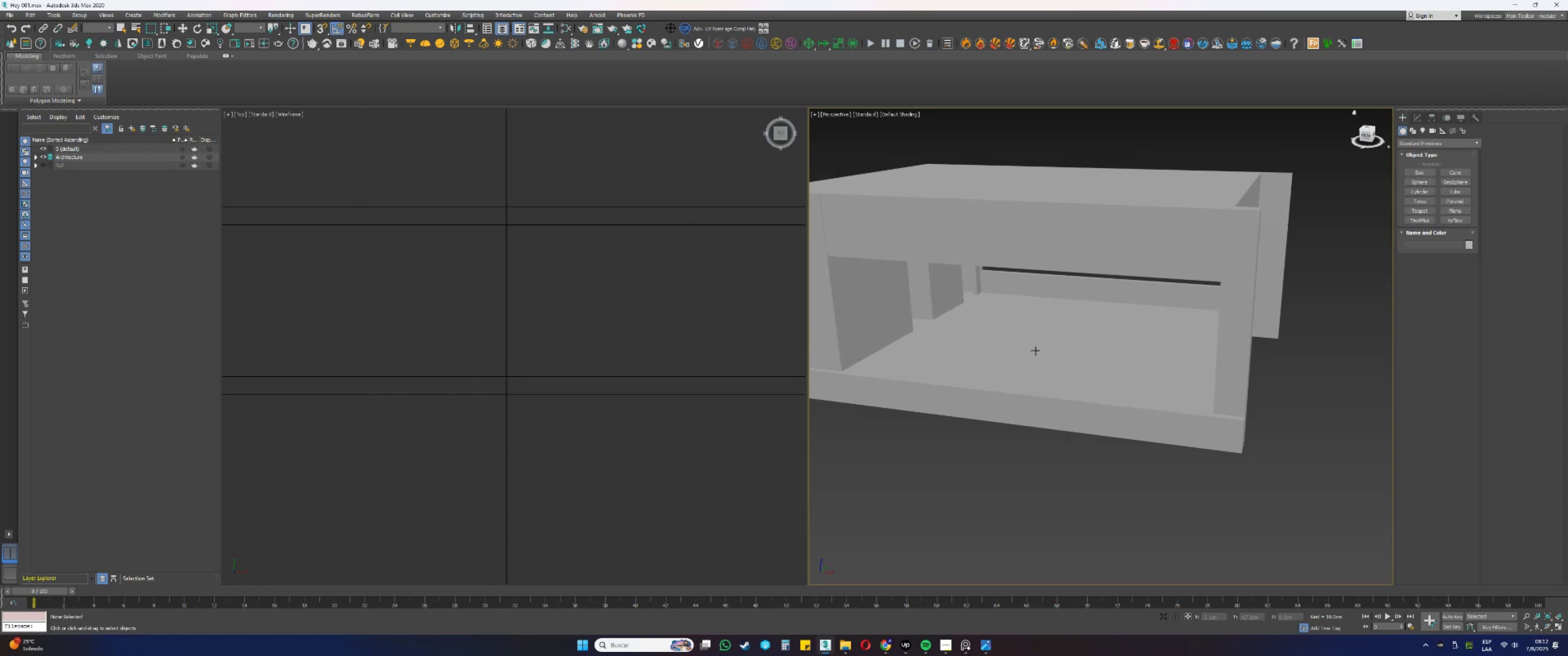 
type(tz[F3])
 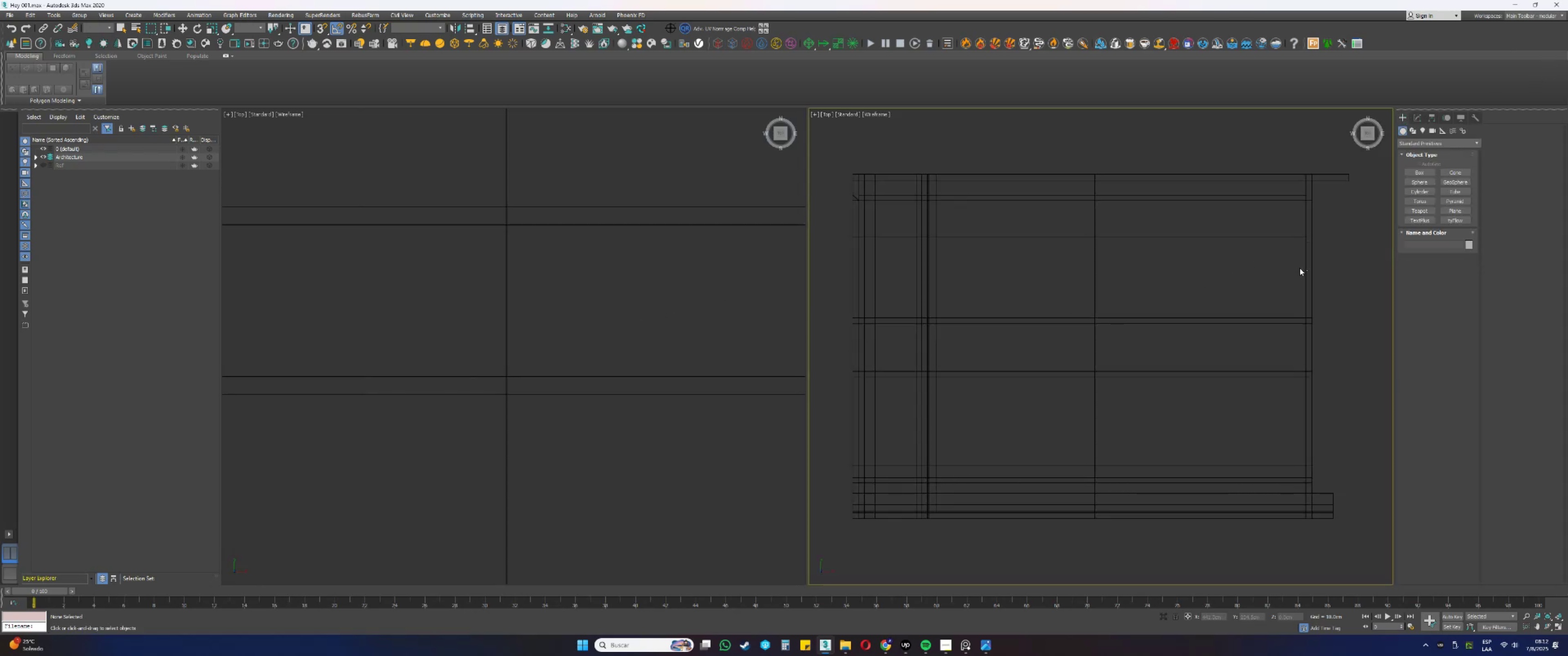 
wait(5.5)
 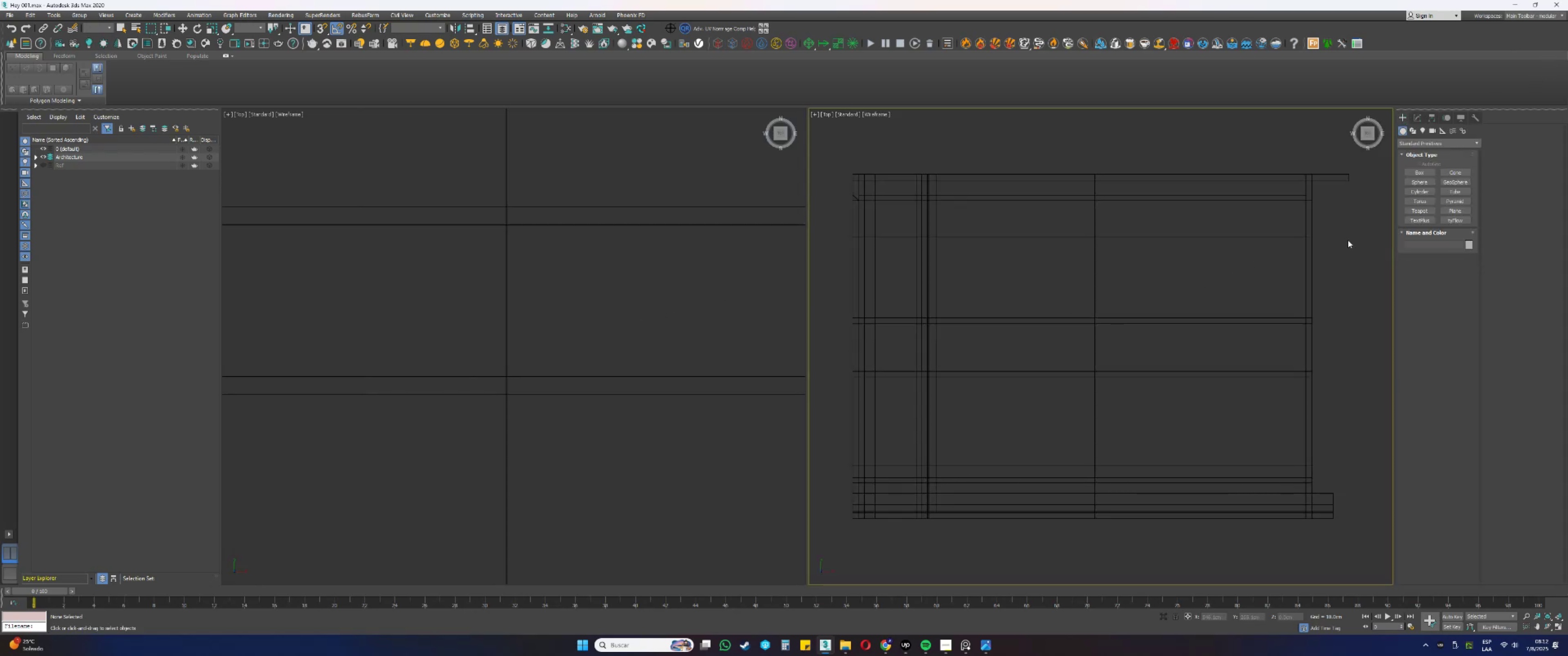 
key(F3)
 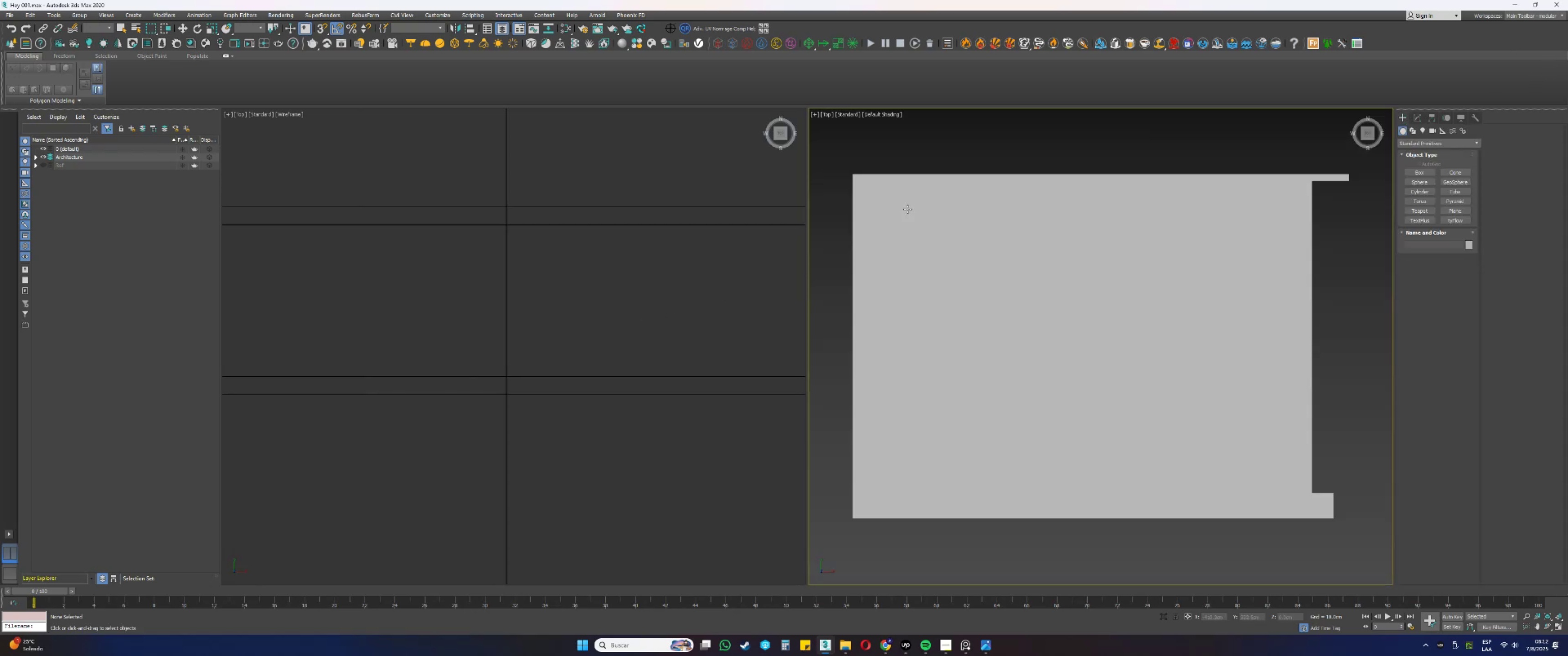 
scroll: coordinate [842, 189], scroll_direction: up, amount: 3.0
 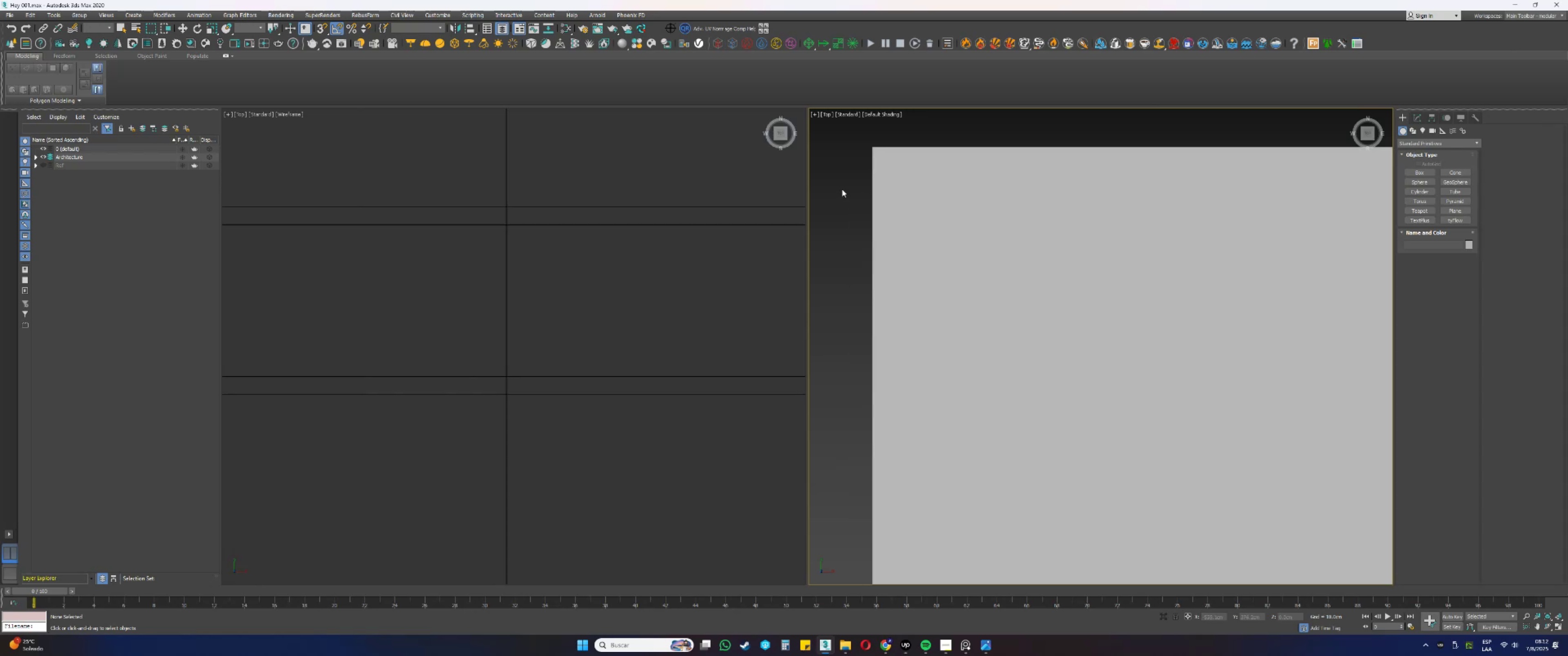 
key(F4)
 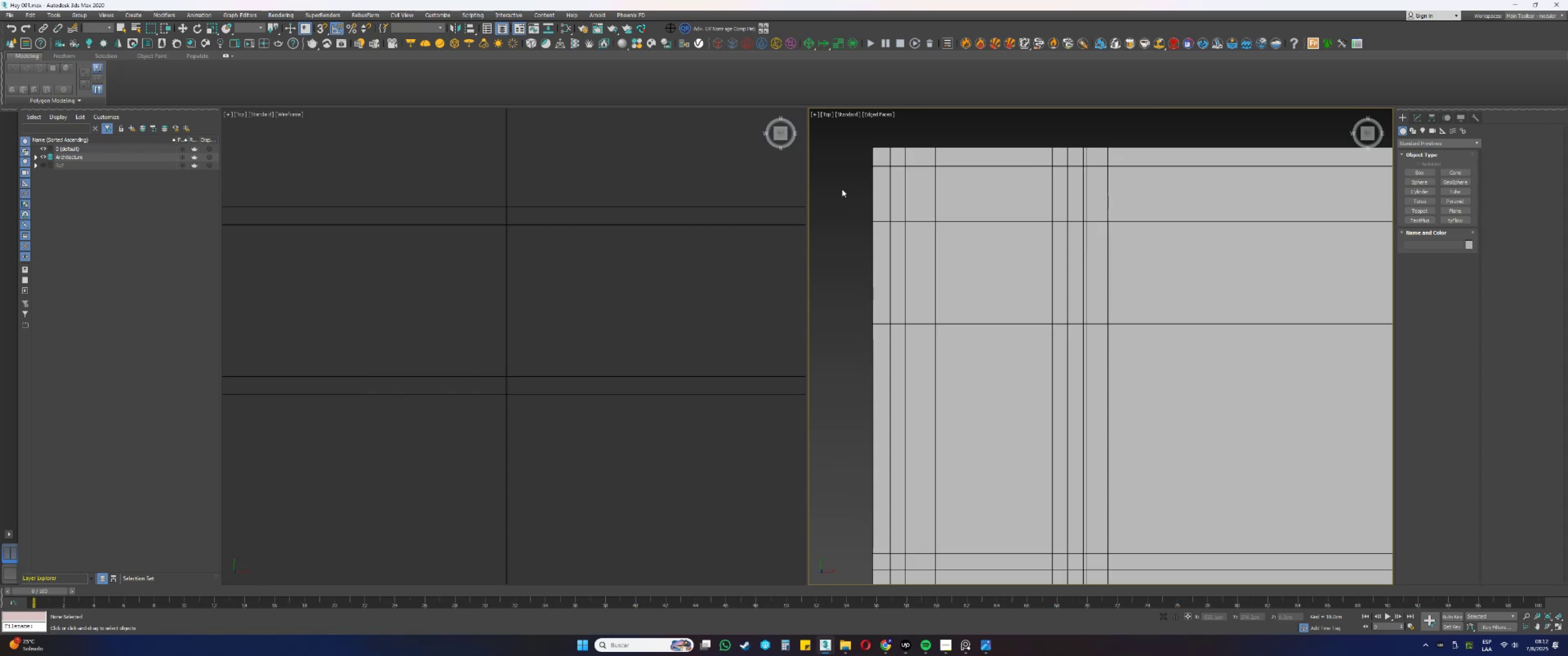 
scroll: coordinate [900, 267], scroll_direction: down, amount: 3.0
 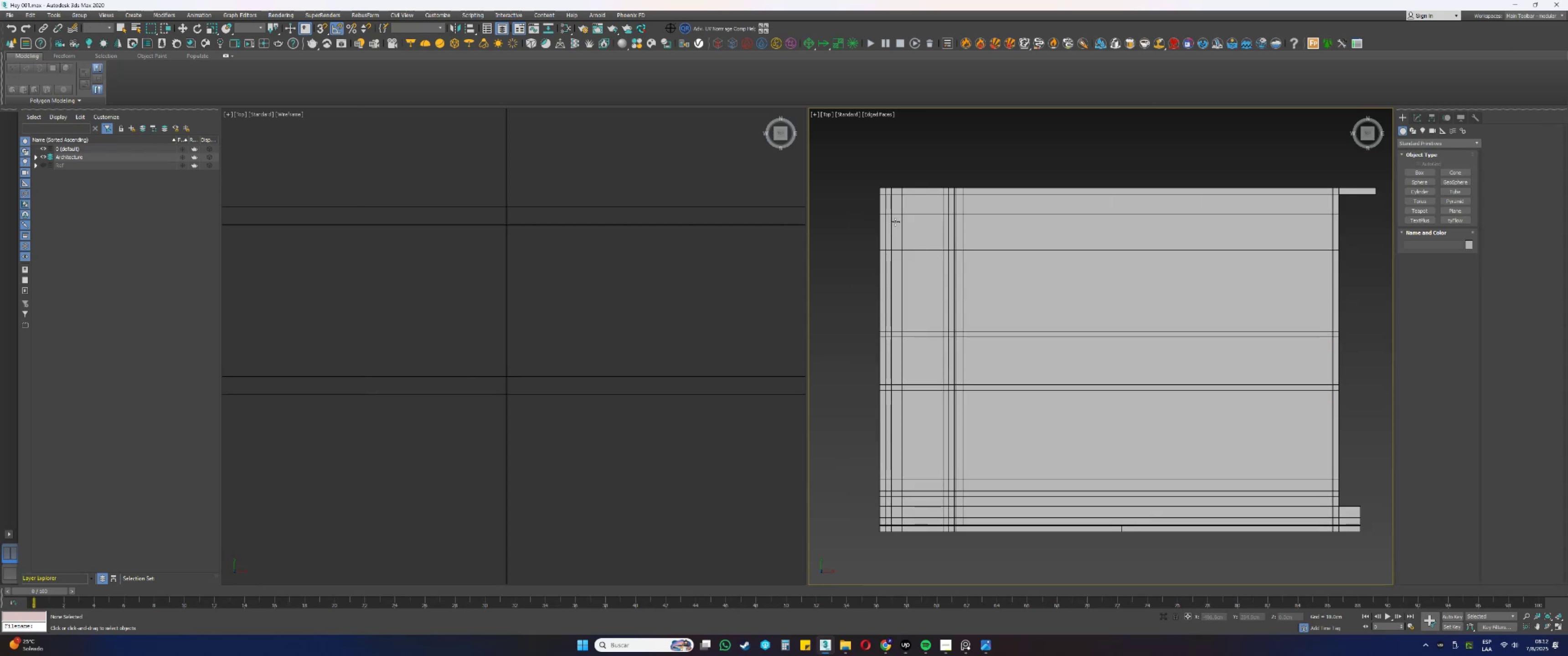 
hold_key(key=AltLeft, duration=0.51)
 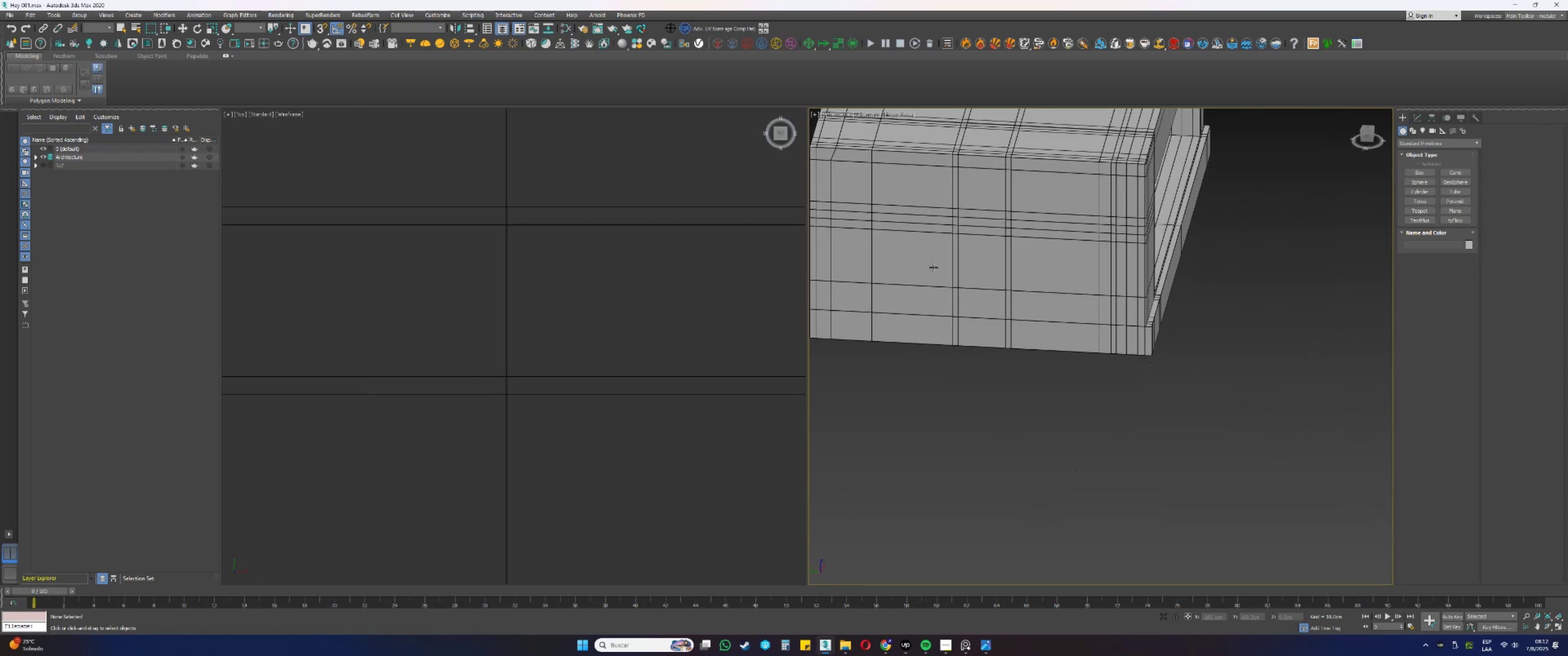 
hold_key(key=AltLeft, duration=0.73)
 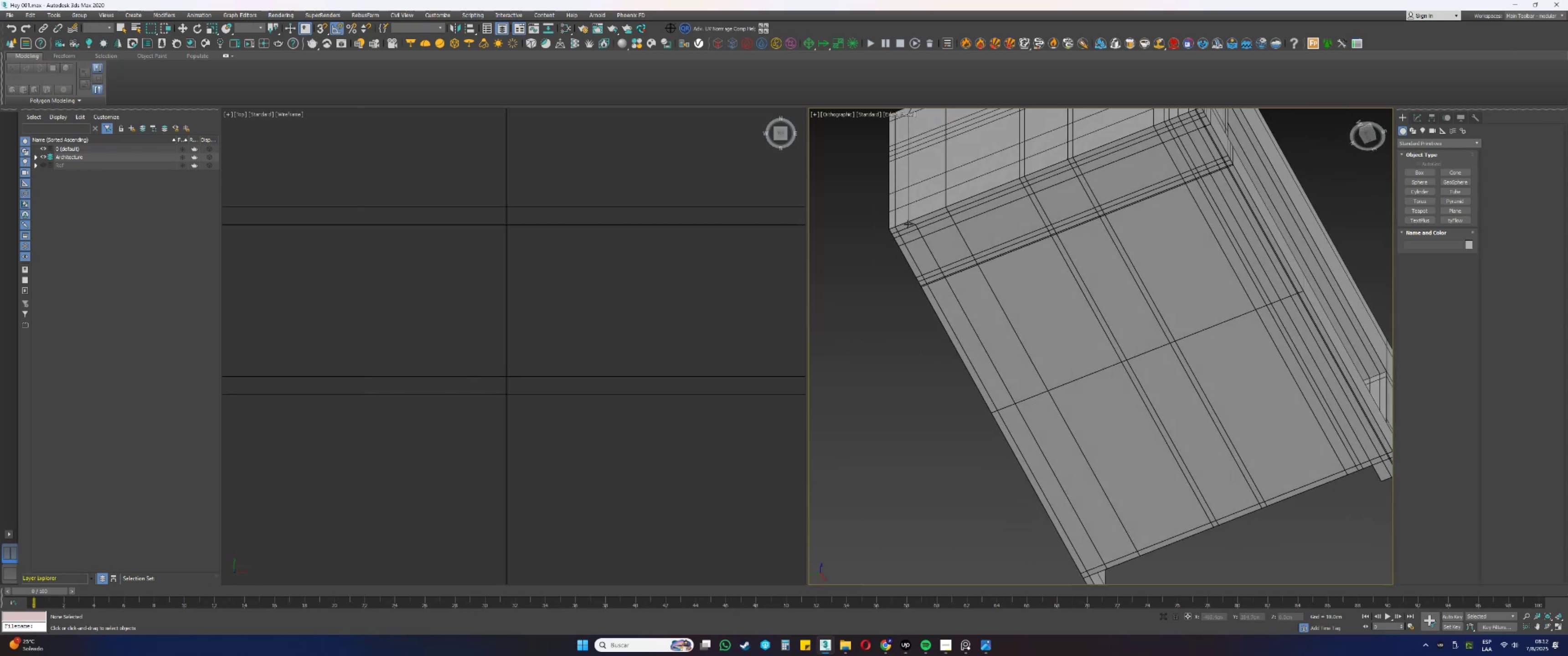 
scroll: coordinate [914, 225], scroll_direction: down, amount: 2.0
 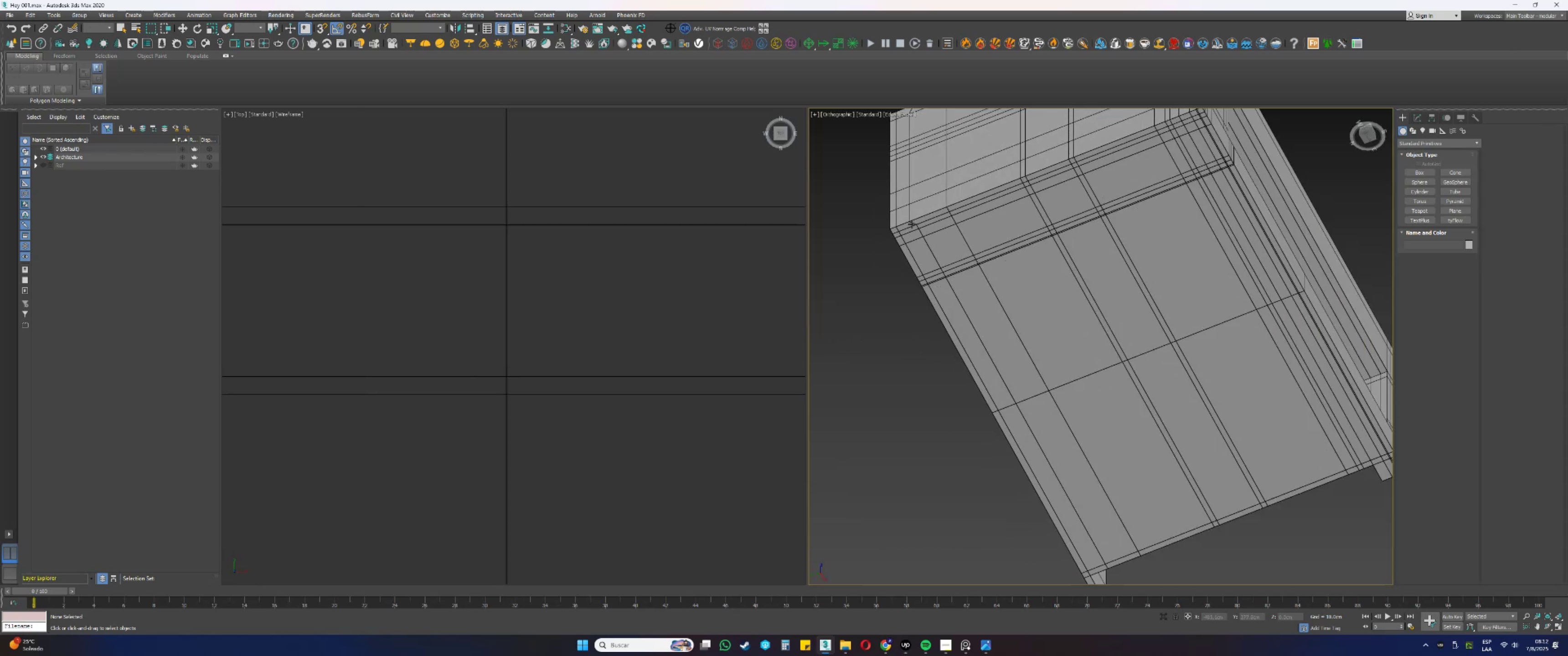 
hold_key(key=AltLeft, duration=0.52)
 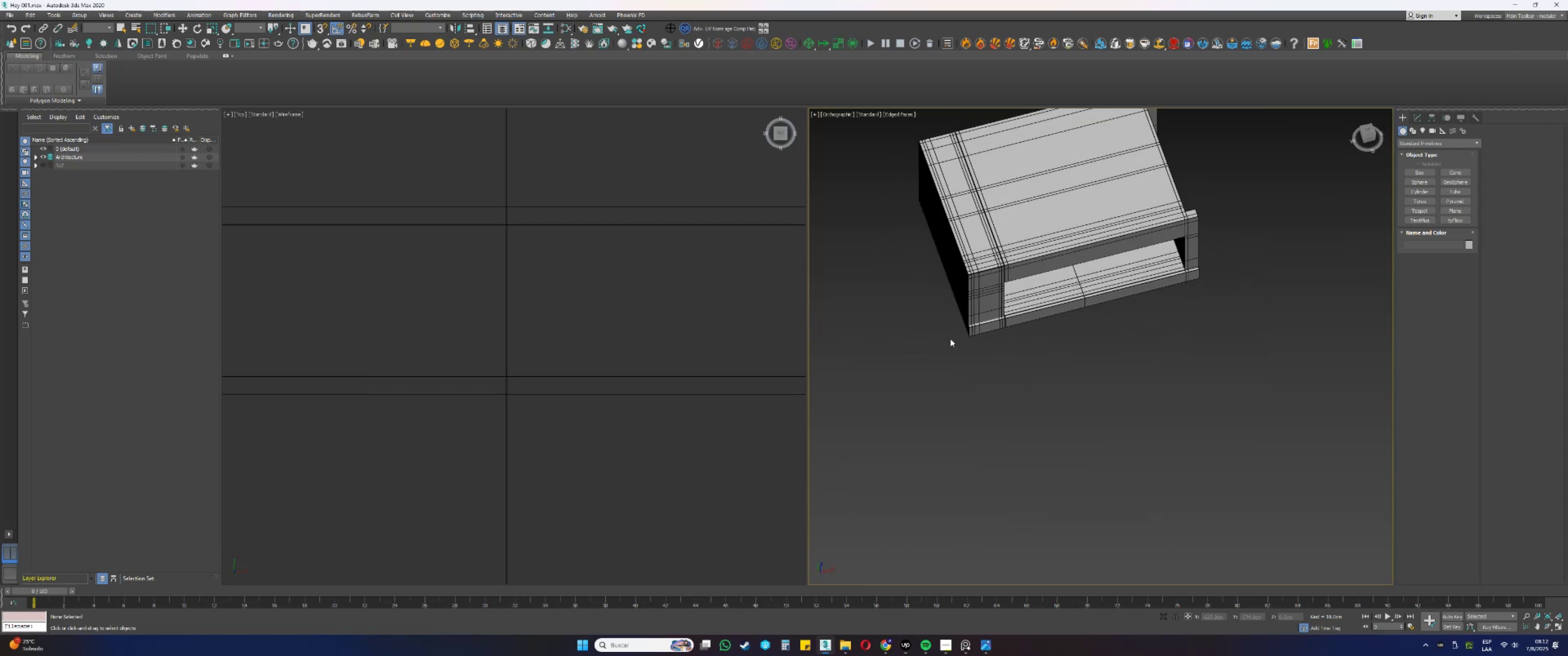 
key(T)
 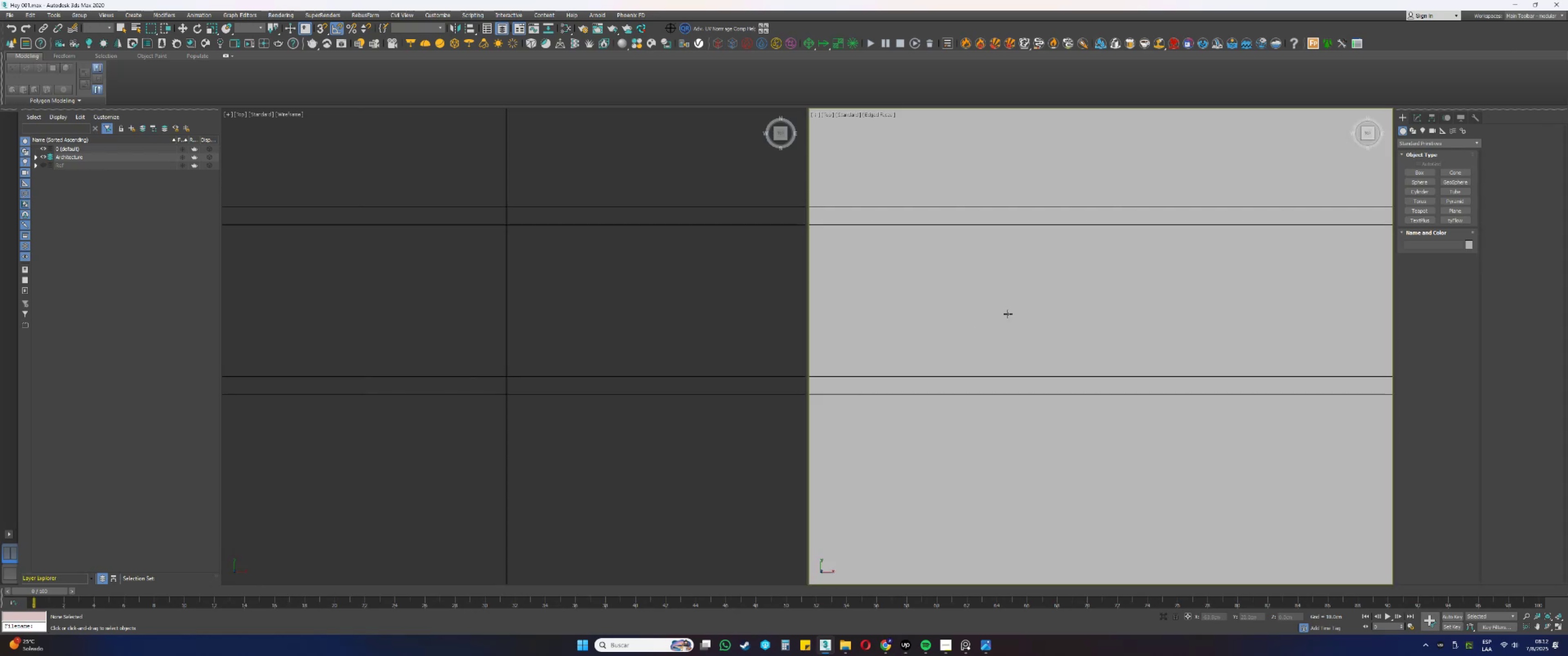 
scroll: coordinate [1013, 328], scroll_direction: down, amount: 8.0
 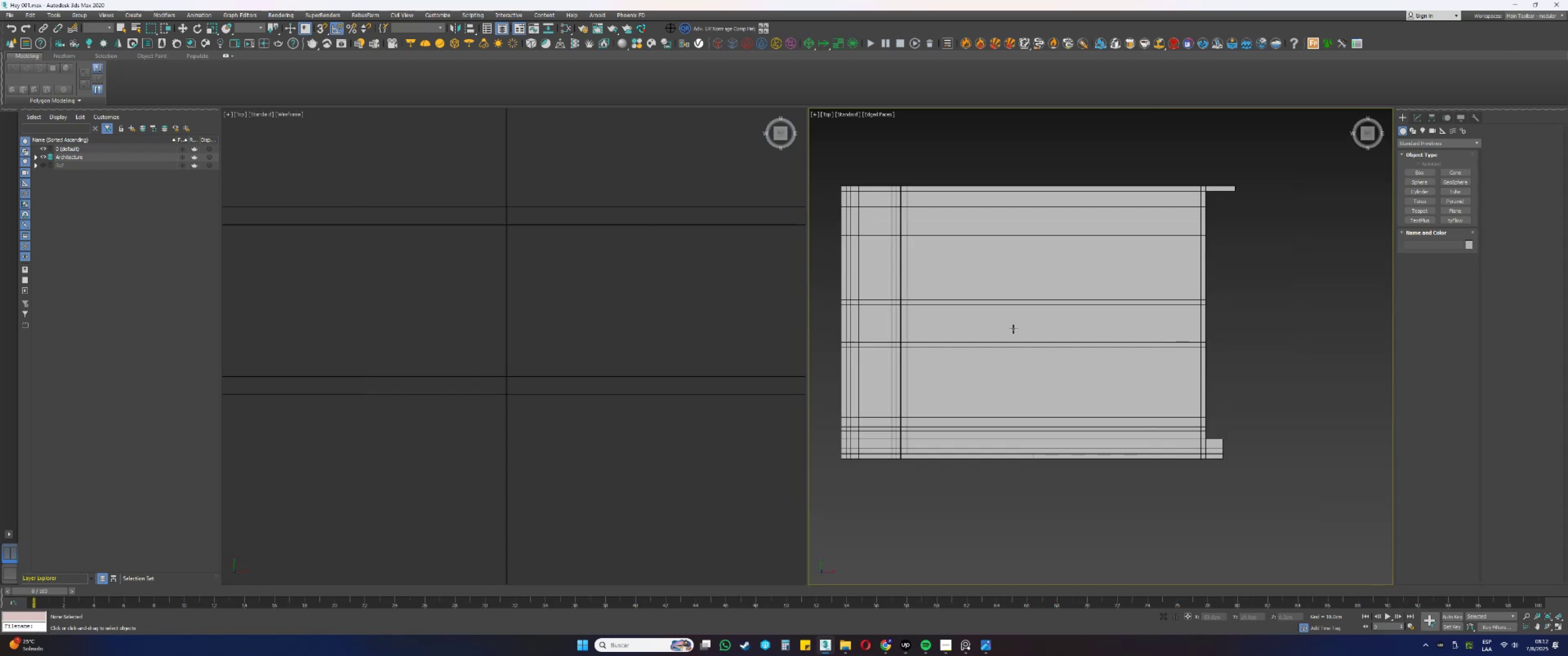 
hold_key(key=AltLeft, duration=0.49)
 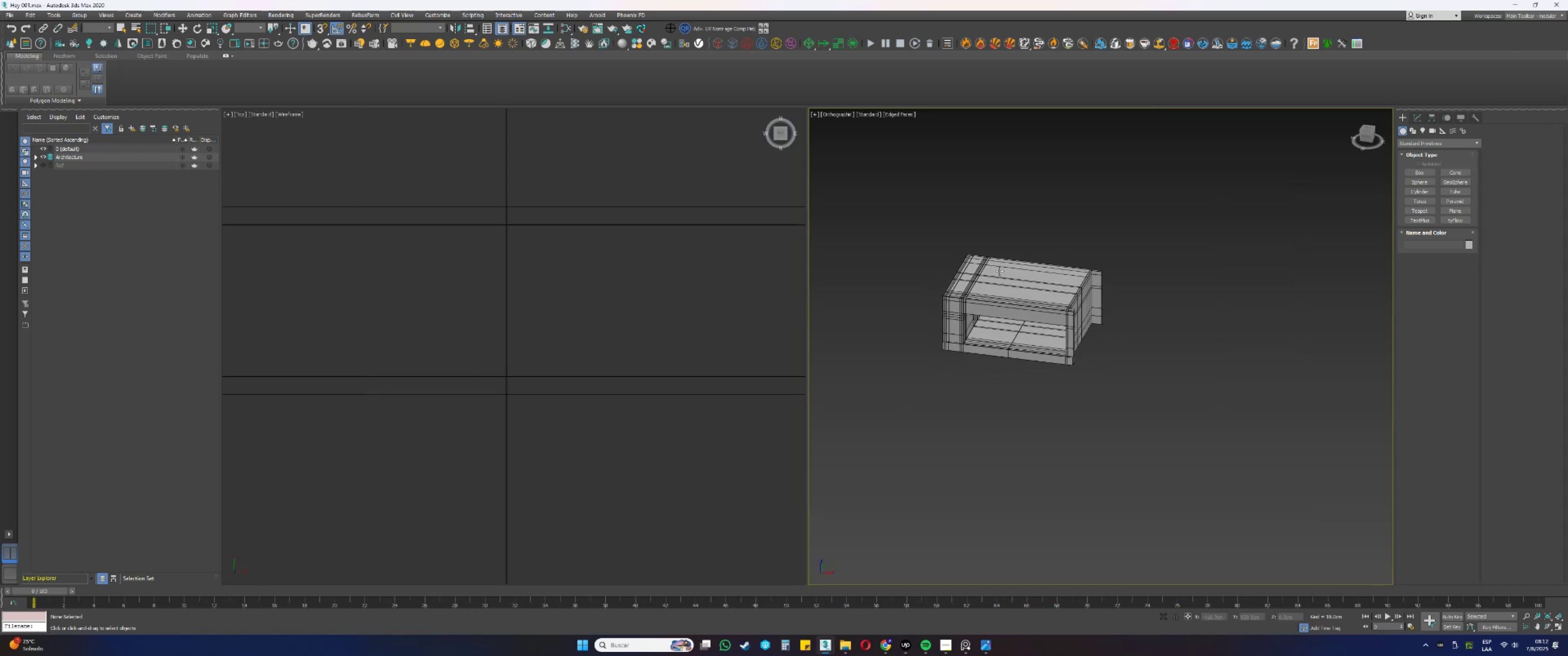 
scroll: coordinate [994, 353], scroll_direction: up, amount: 3.0
 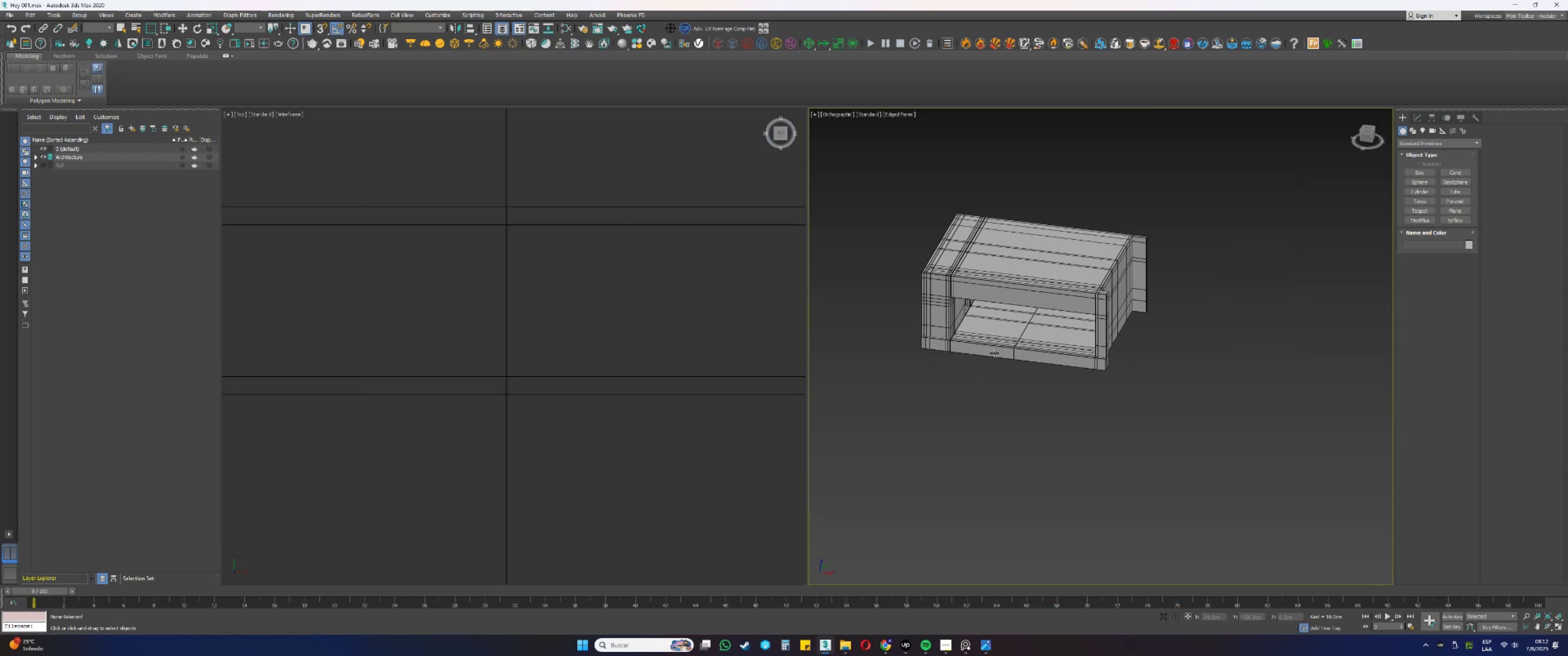 
key(Alt+AltLeft)
 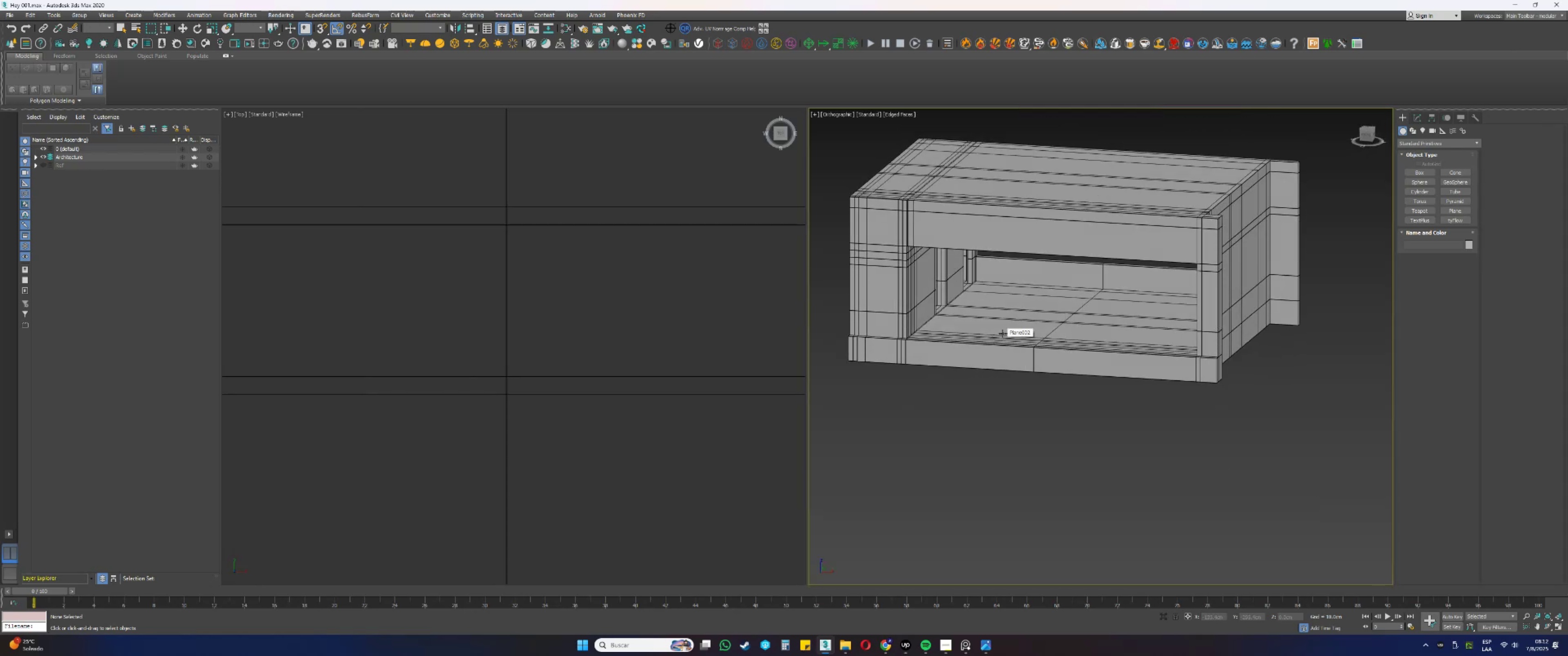 
type(tz[F3])
 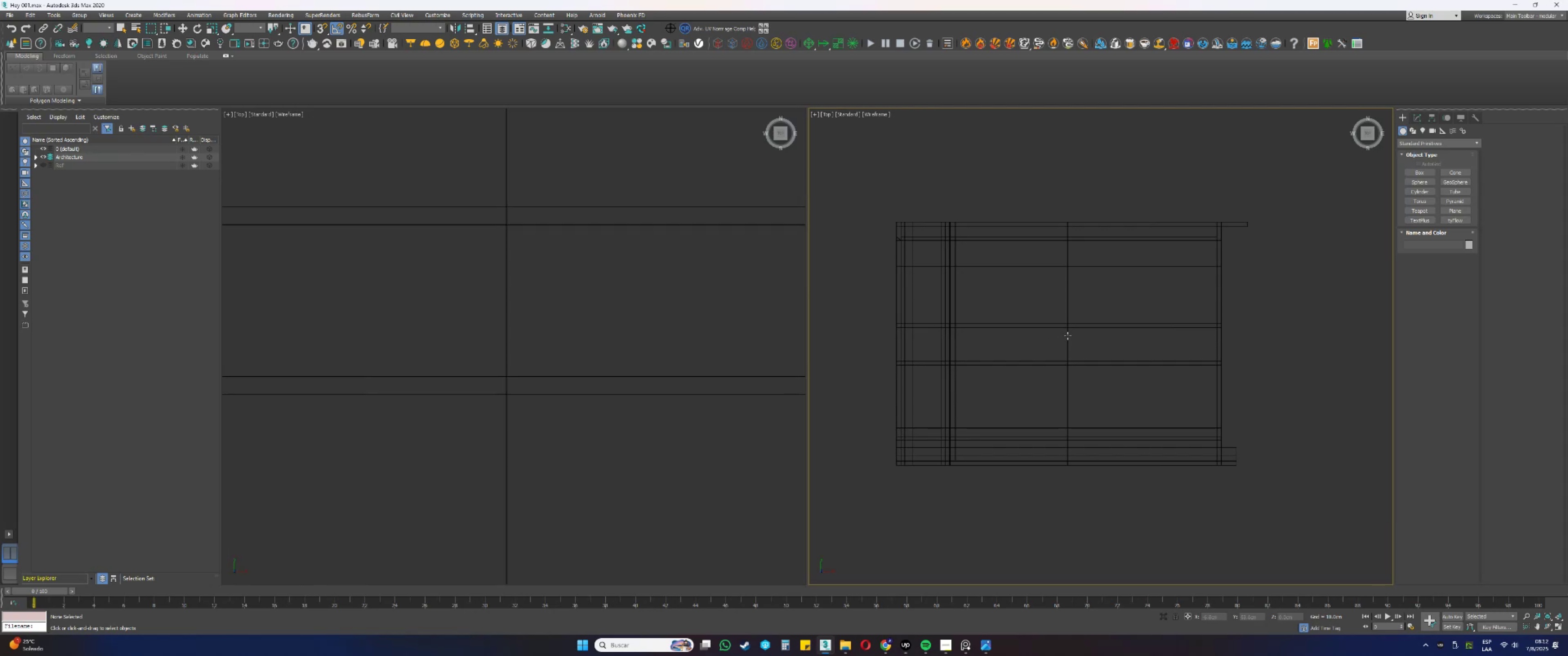 
scroll: coordinate [1002, 337], scroll_direction: down, amount: 1.0
 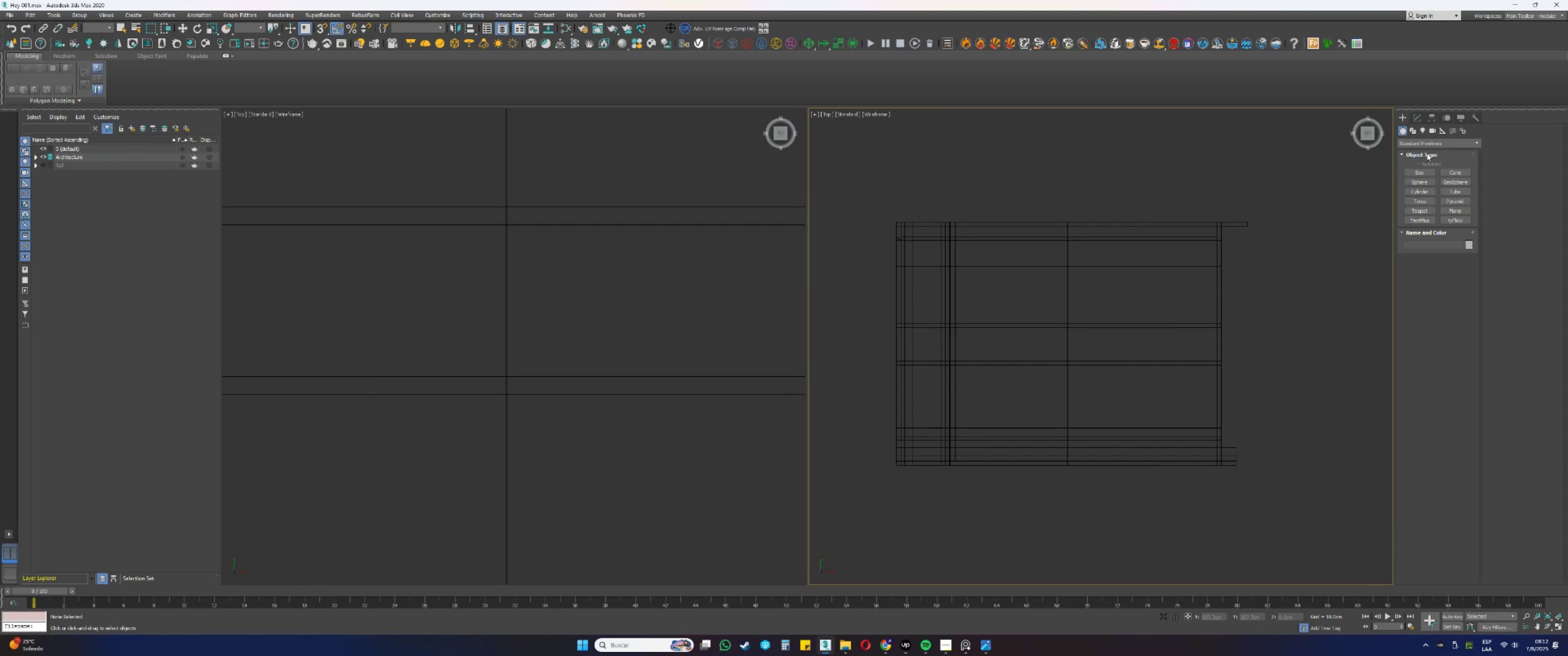 
left_click([1416, 129])
 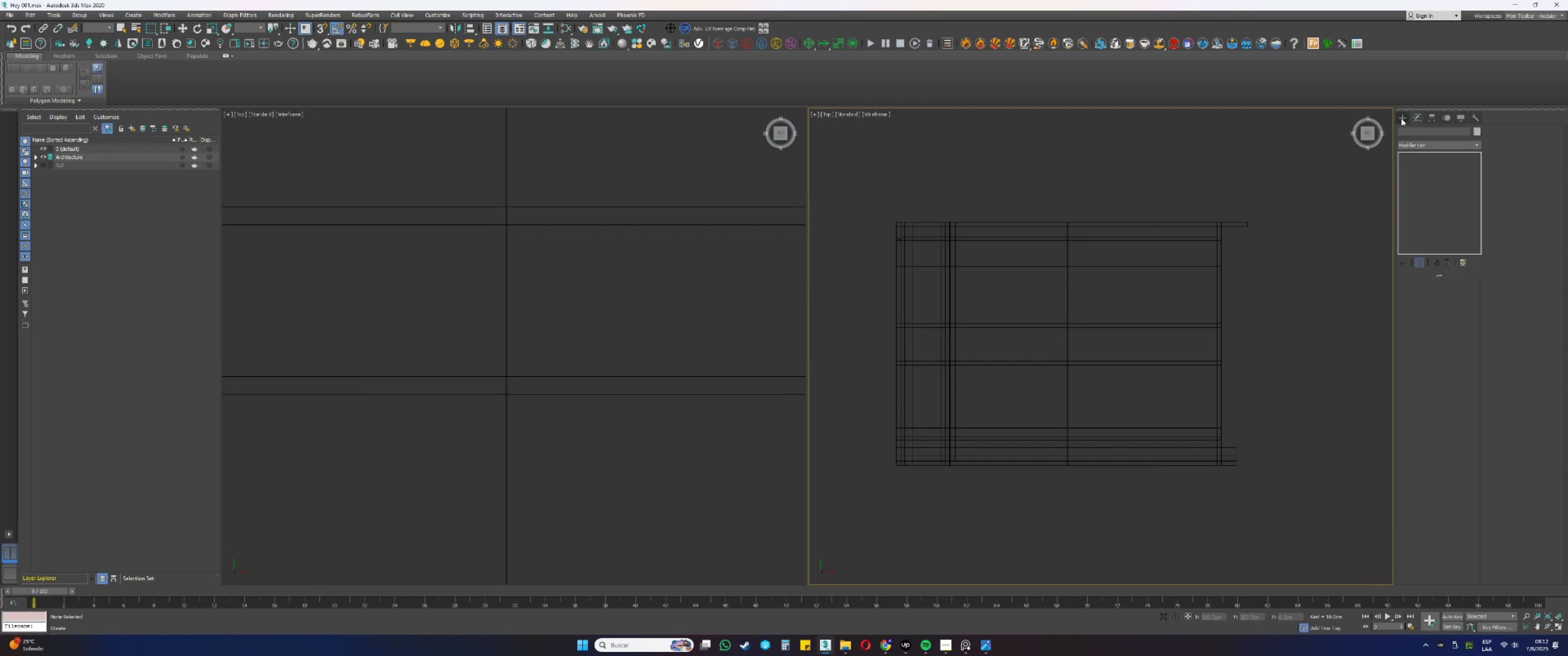 
left_click([1402, 118])
 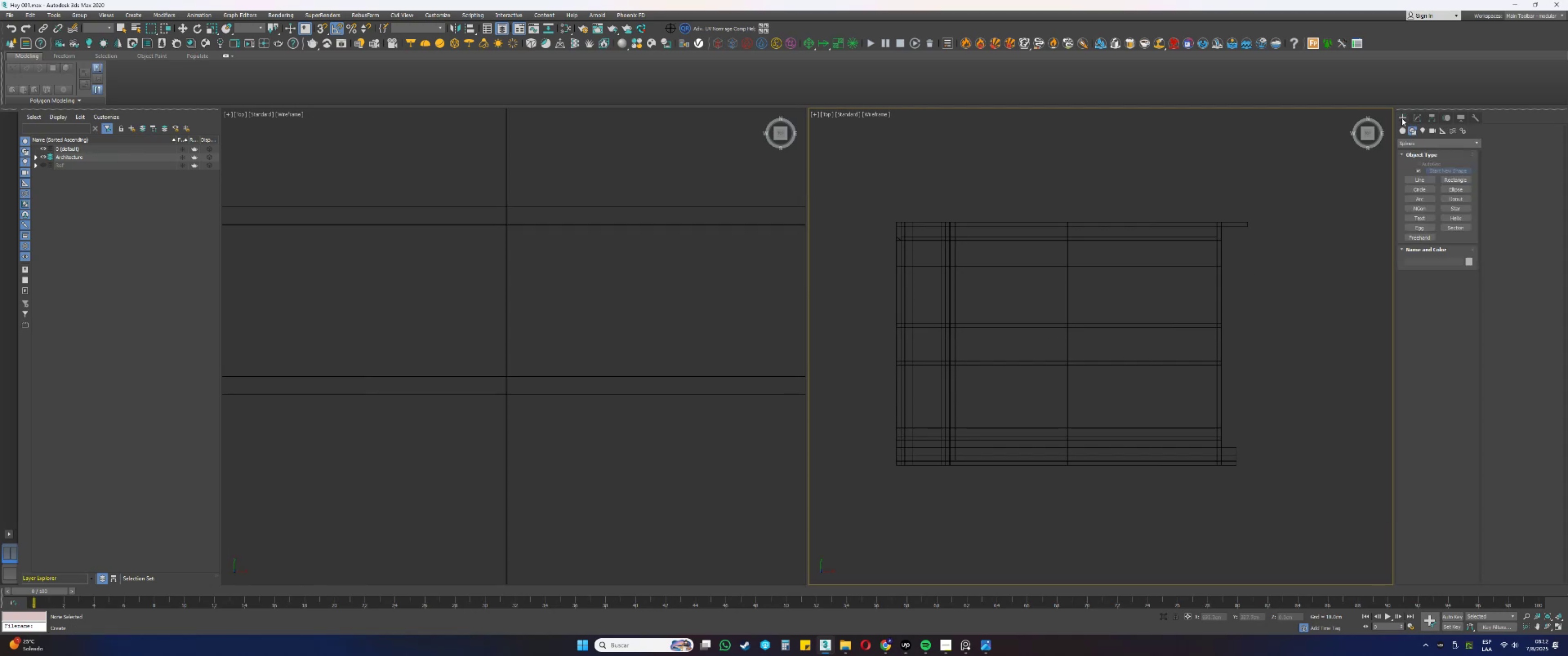 
mouse_move([1427, 146])
 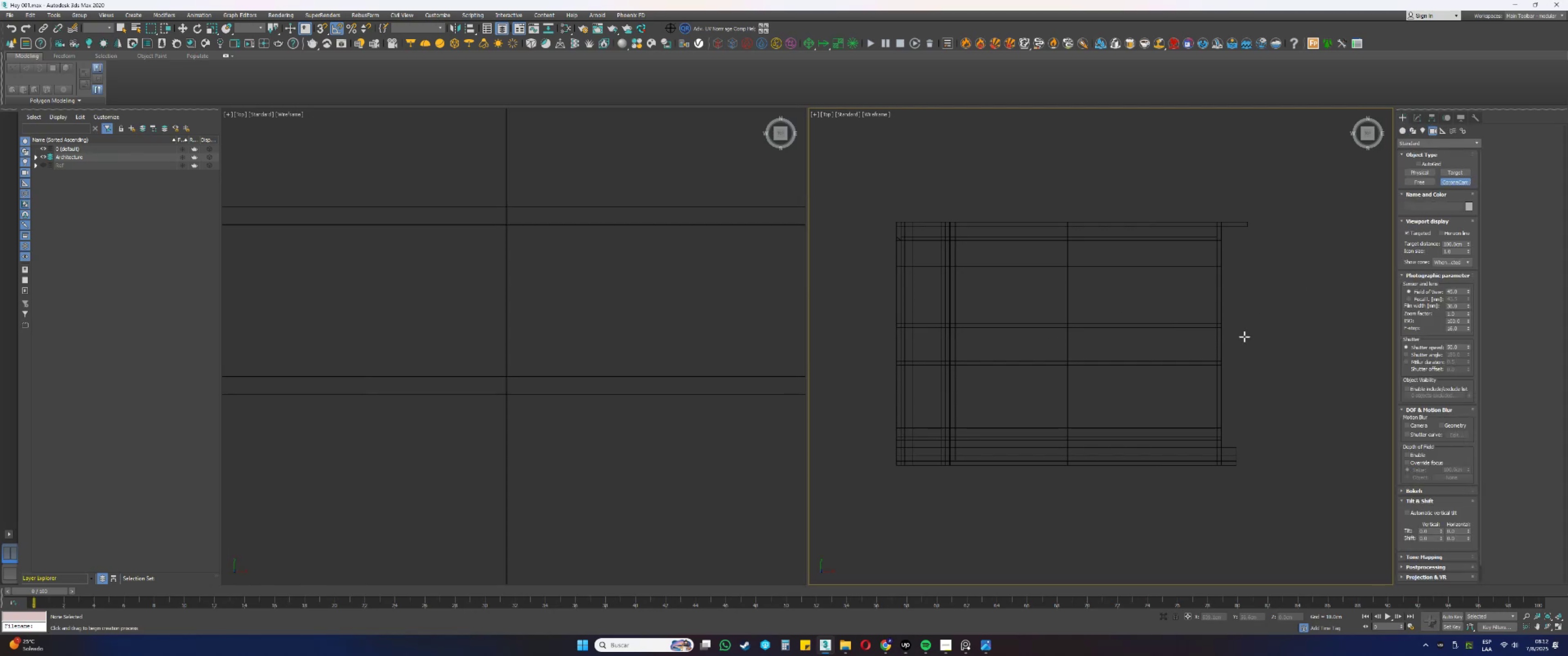 
left_click_drag(start_coordinate=[1262, 341], to_coordinate=[1007, 343])
 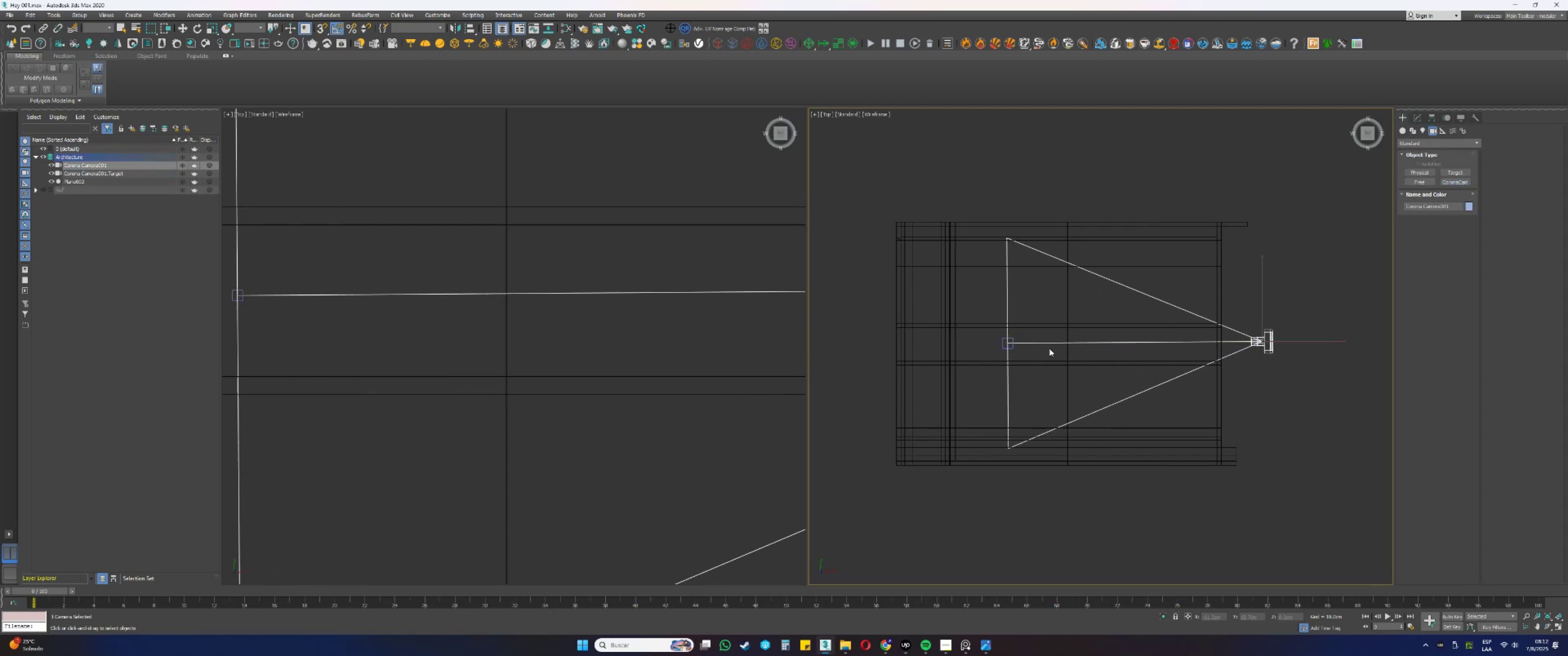 
right_click([1049, 348])
 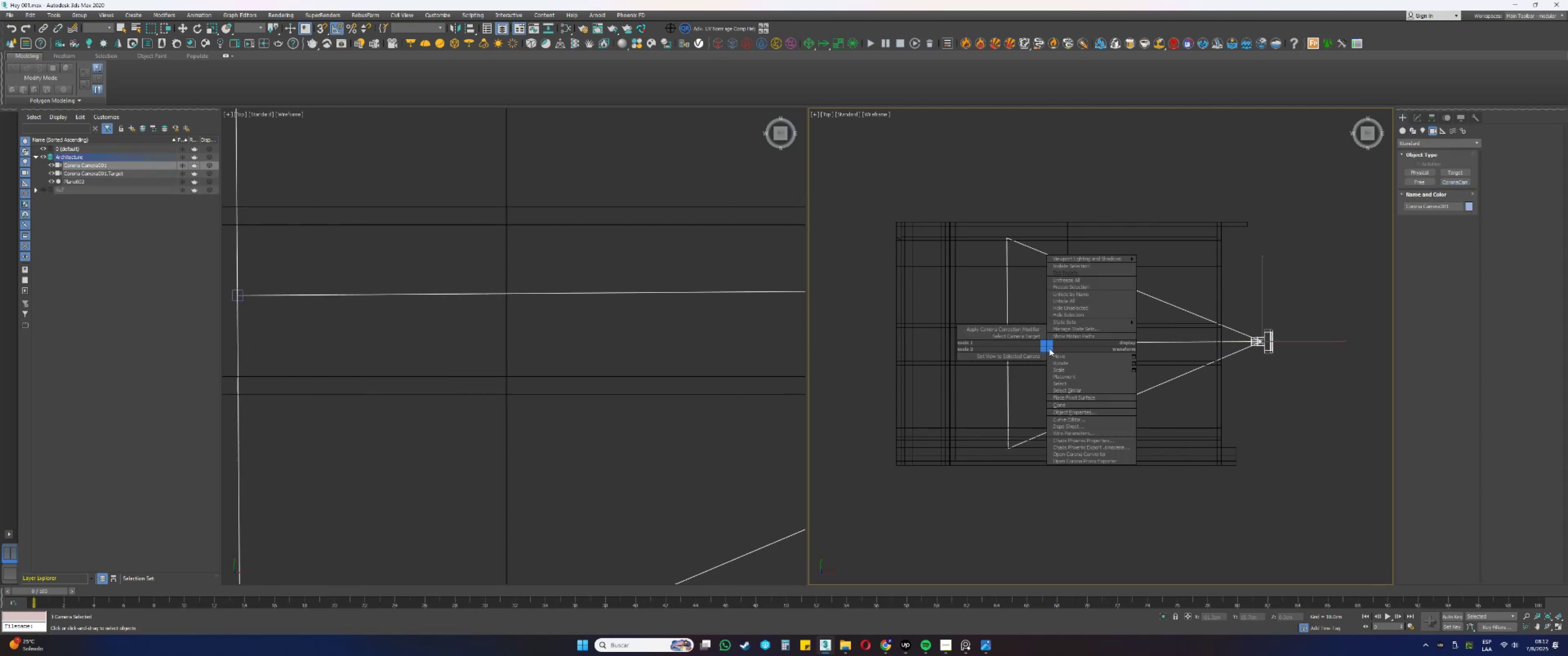 
key(Escape)
 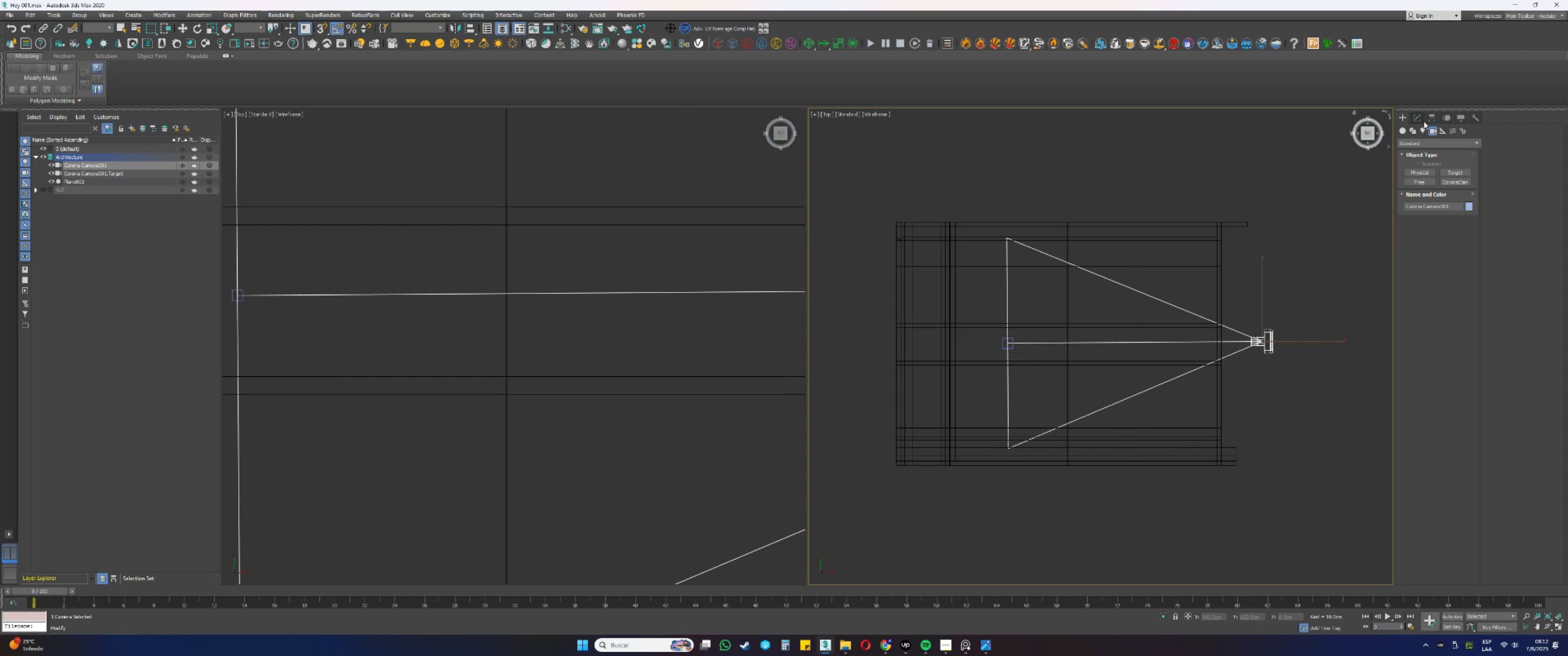 
left_click([1418, 117])
 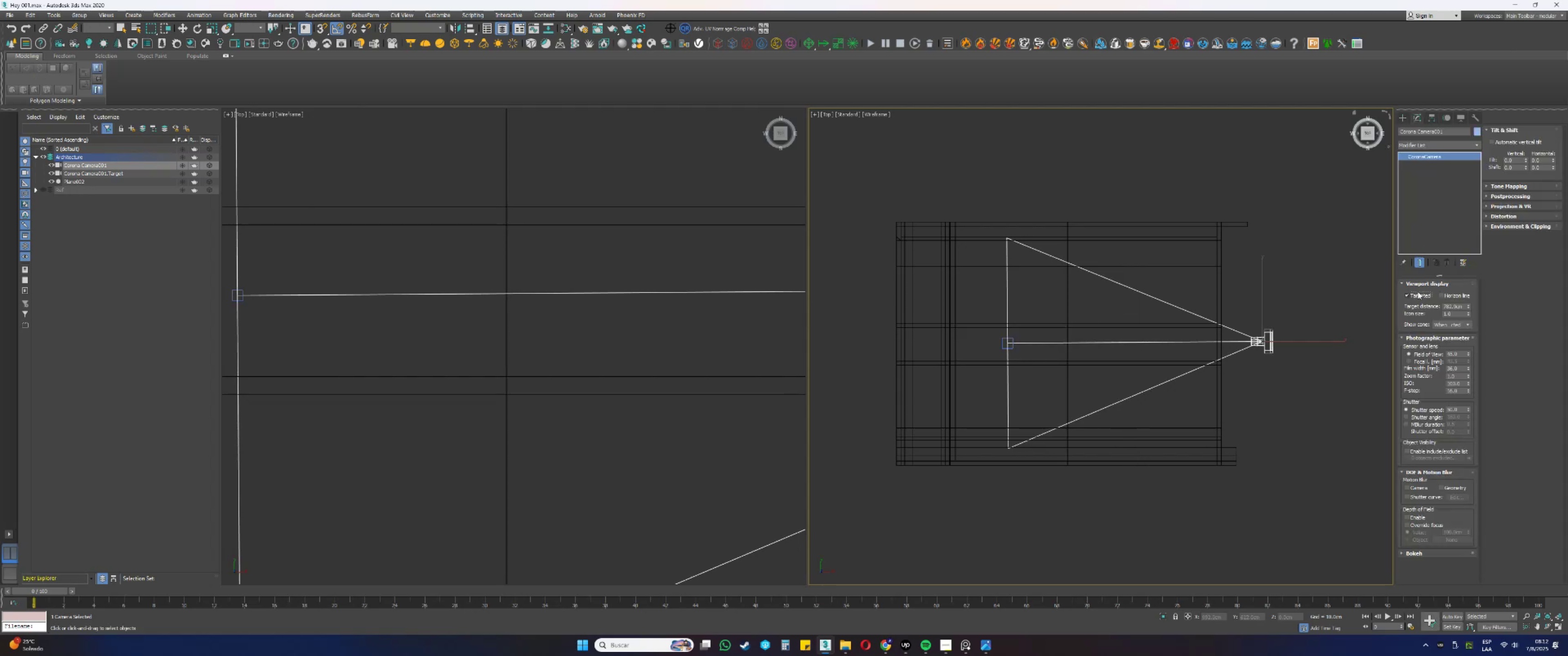 
key(E)
 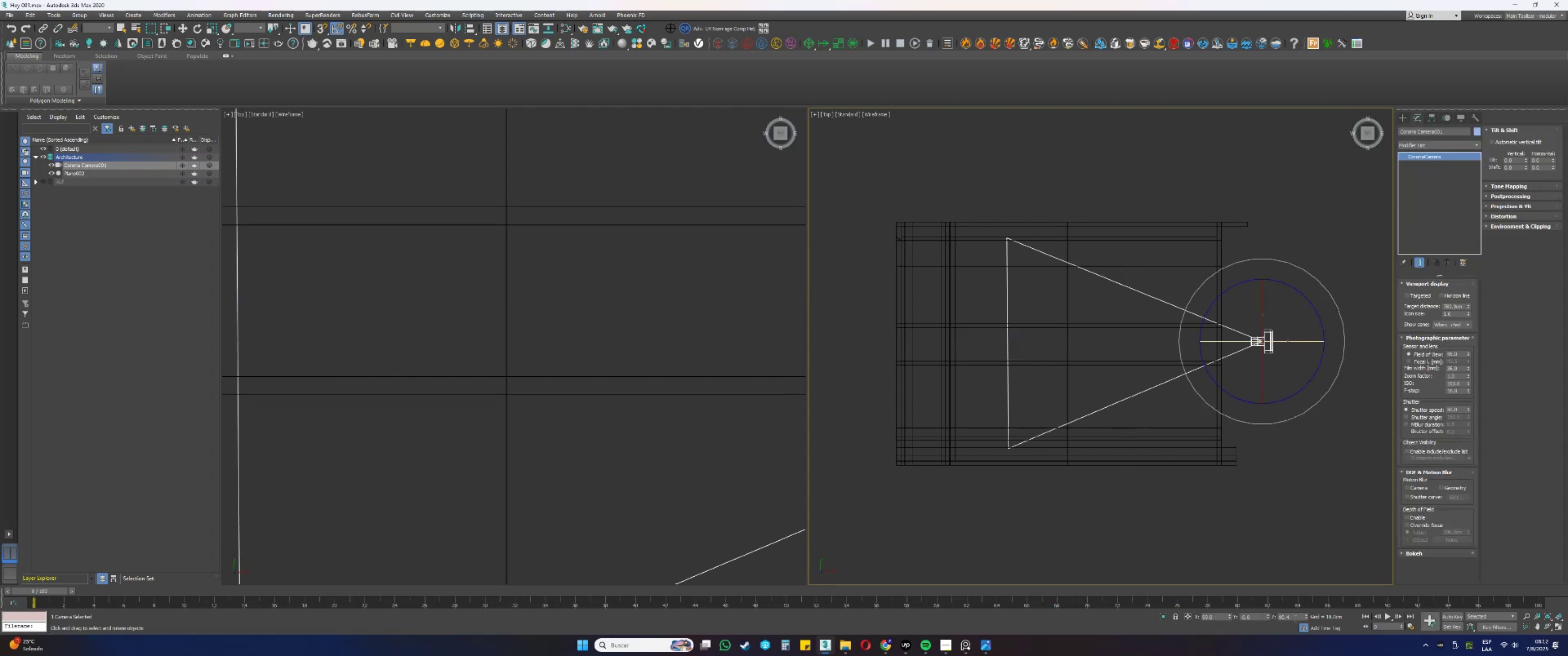 
left_click_drag(start_coordinate=[1294, 618], to_coordinate=[1243, 613])
 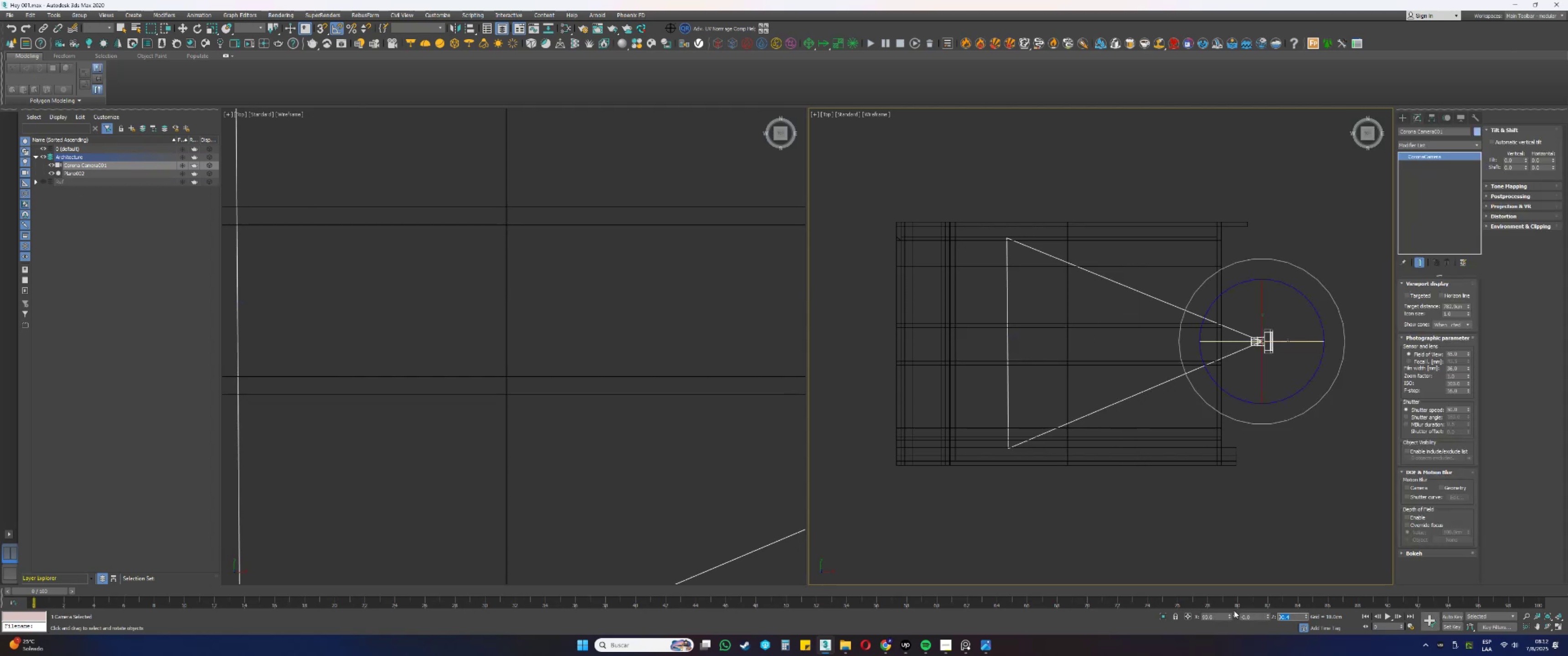 
key(Numpad9)
 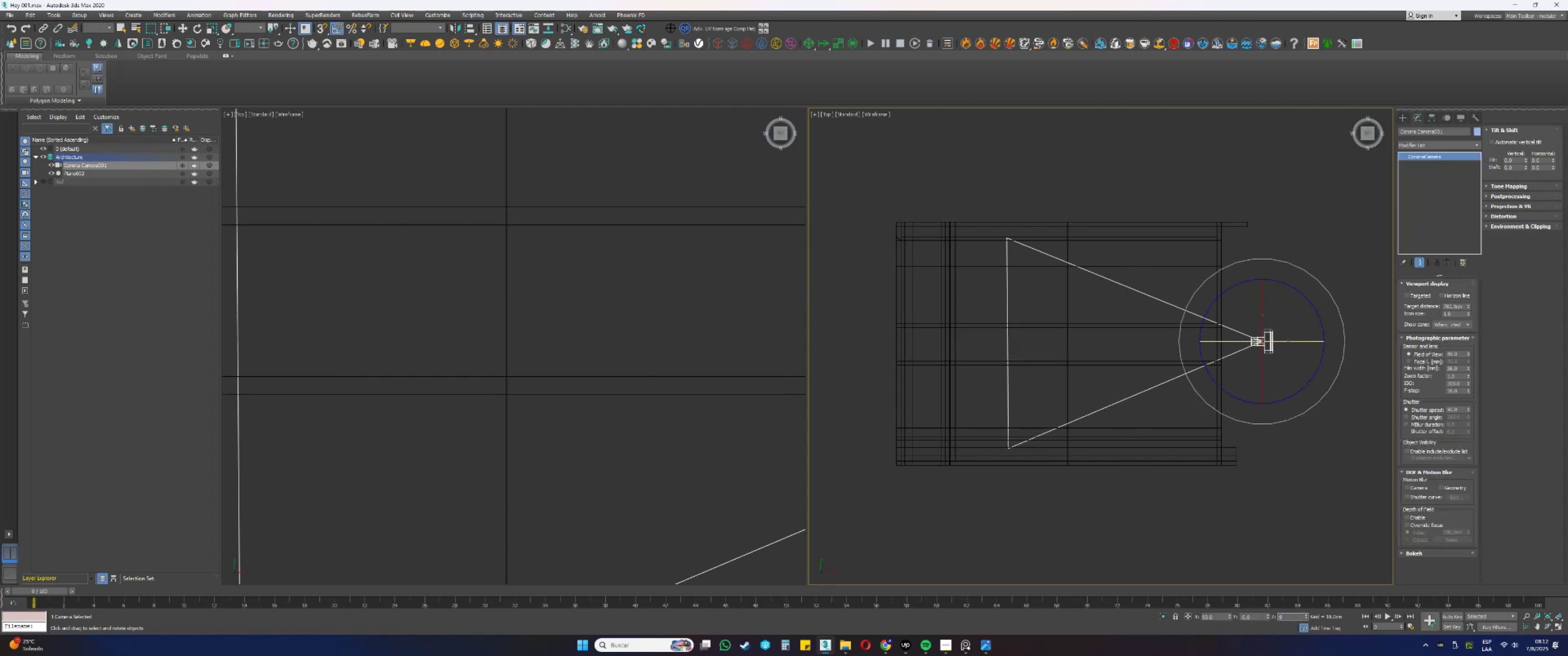 
key(Numpad0)
 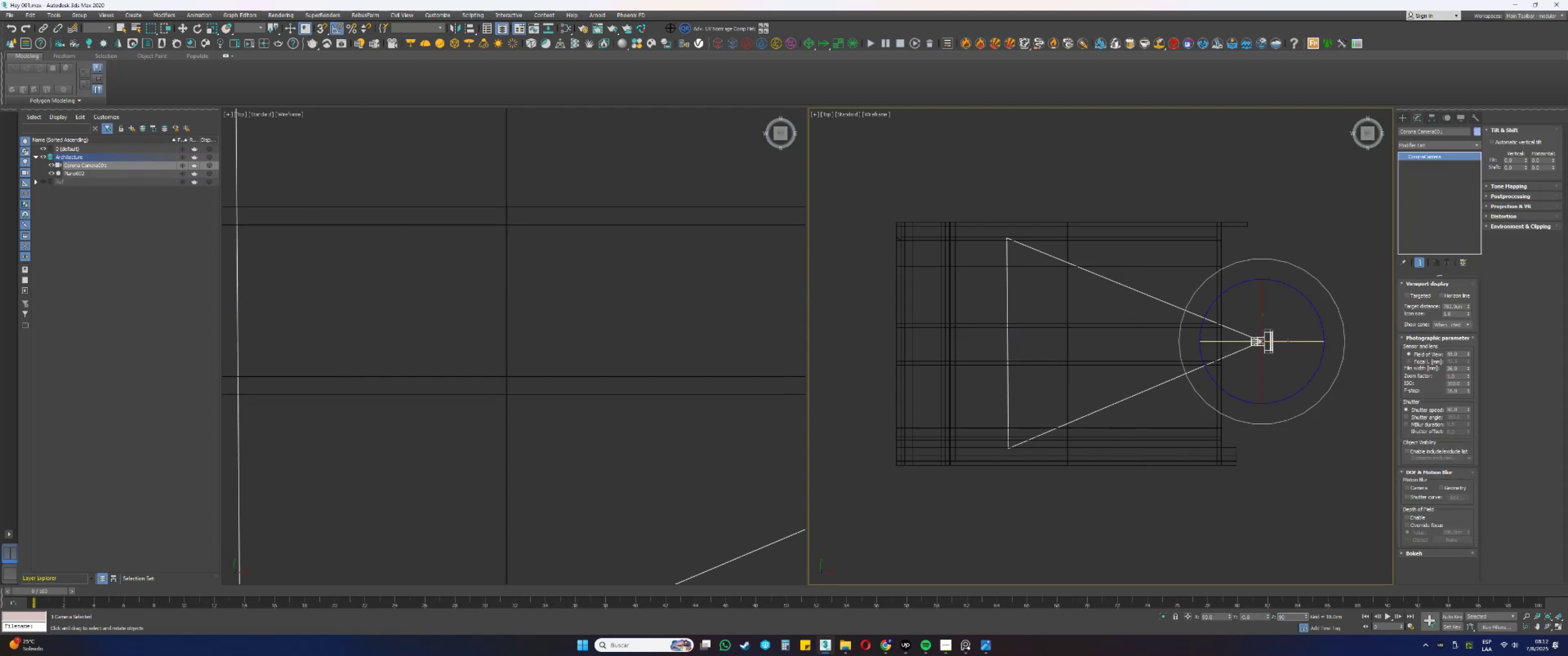 
key(NumpadEnter)
 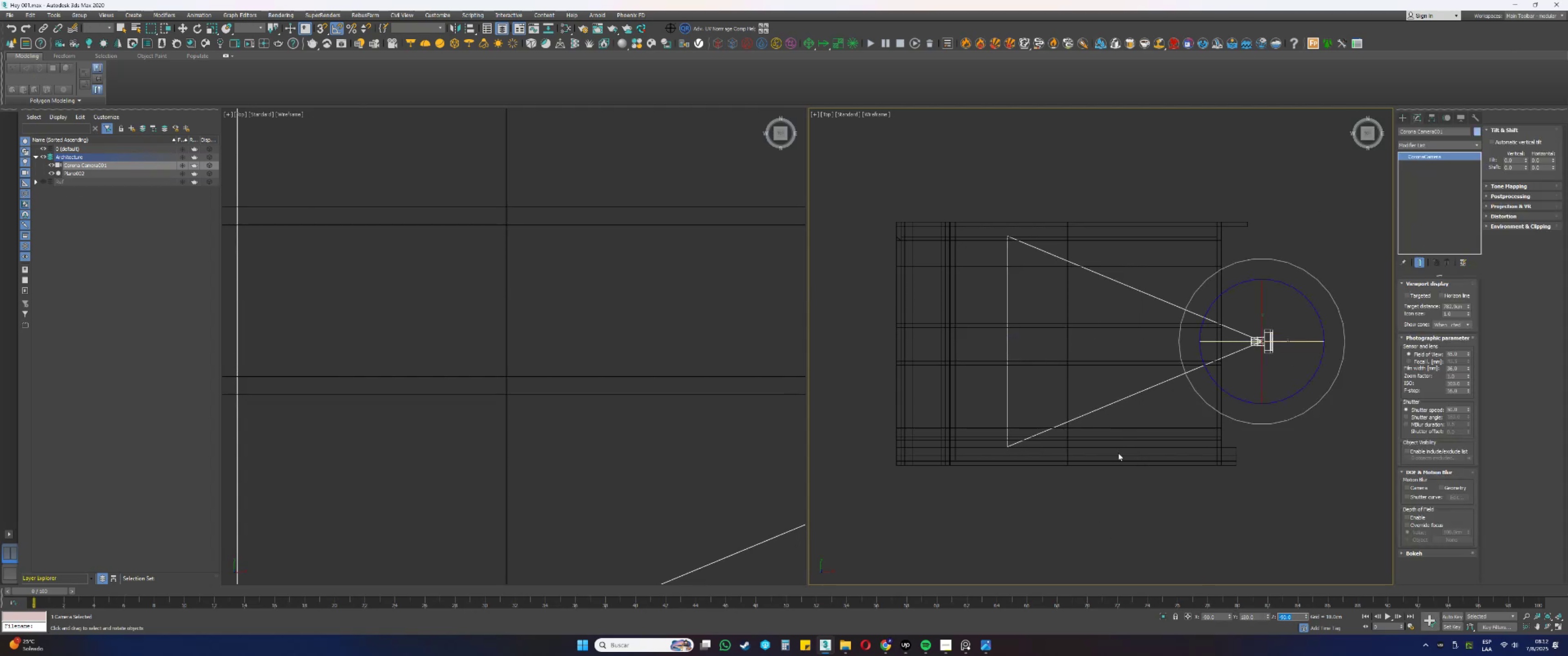 
key(W)
 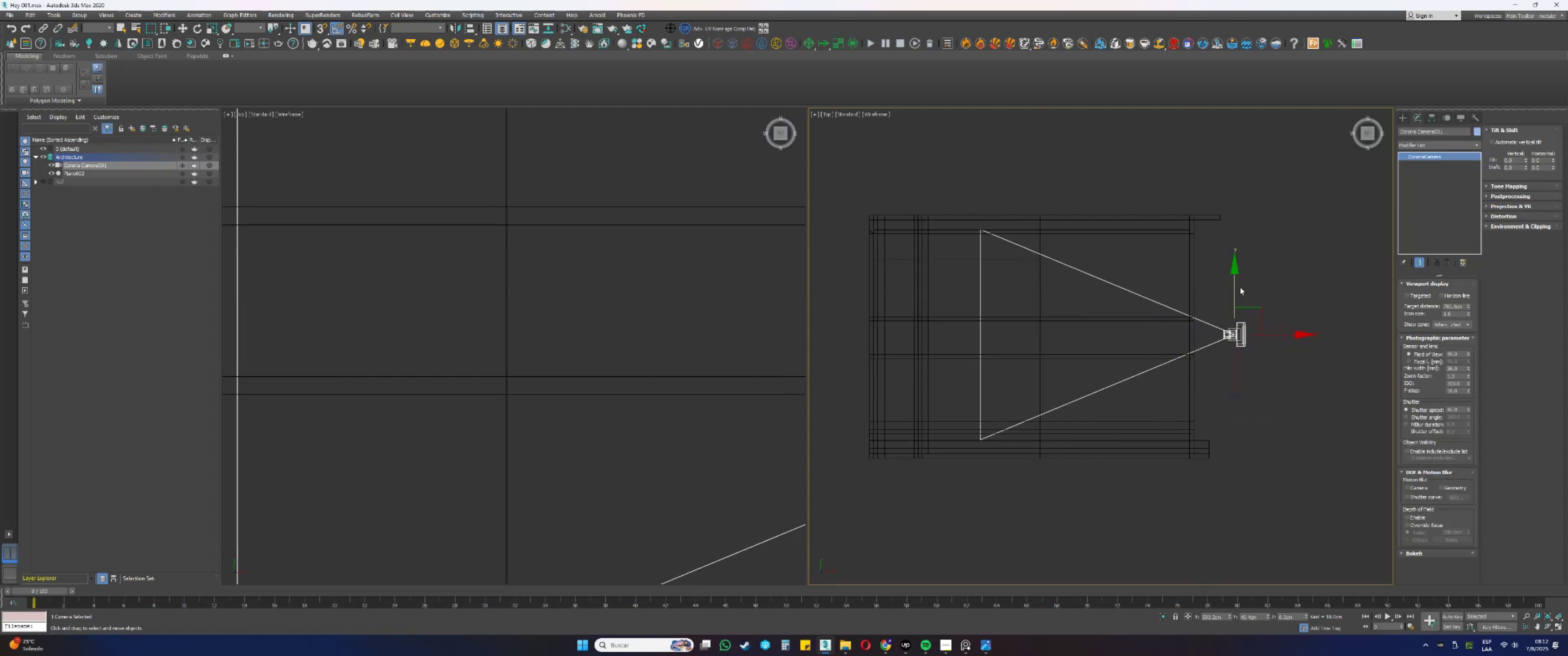 
left_click_drag(start_coordinate=[1235, 287], to_coordinate=[1198, 344])
 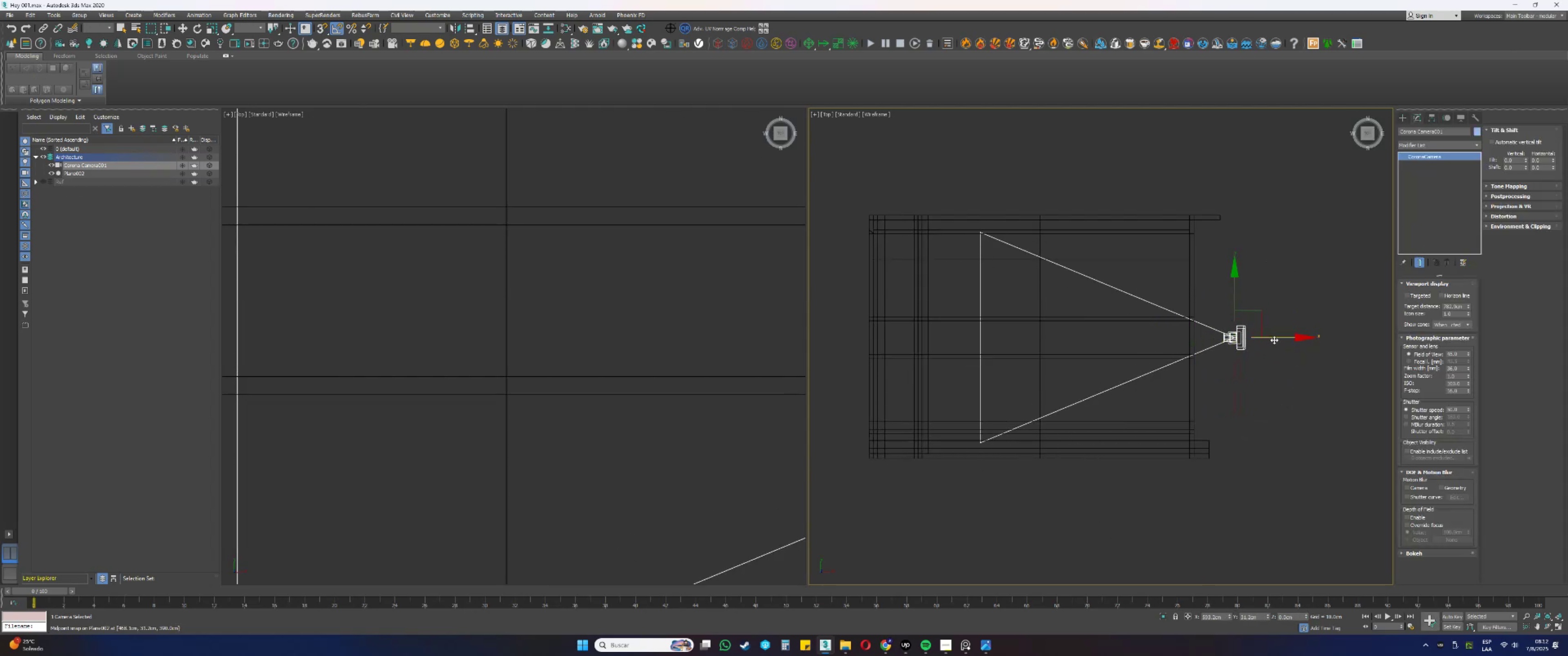 
type(sscF)
 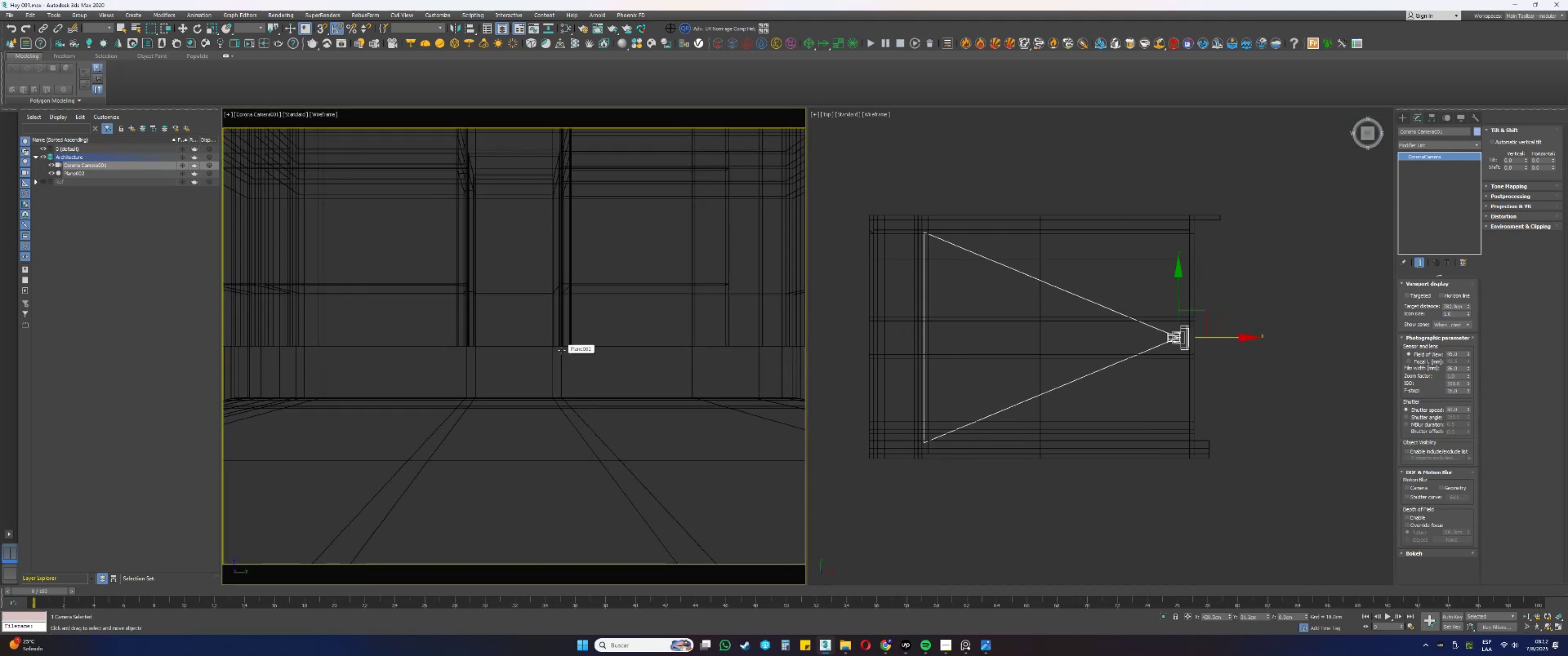 
left_click_drag(start_coordinate=[1279, 337], to_coordinate=[1223, 338])
 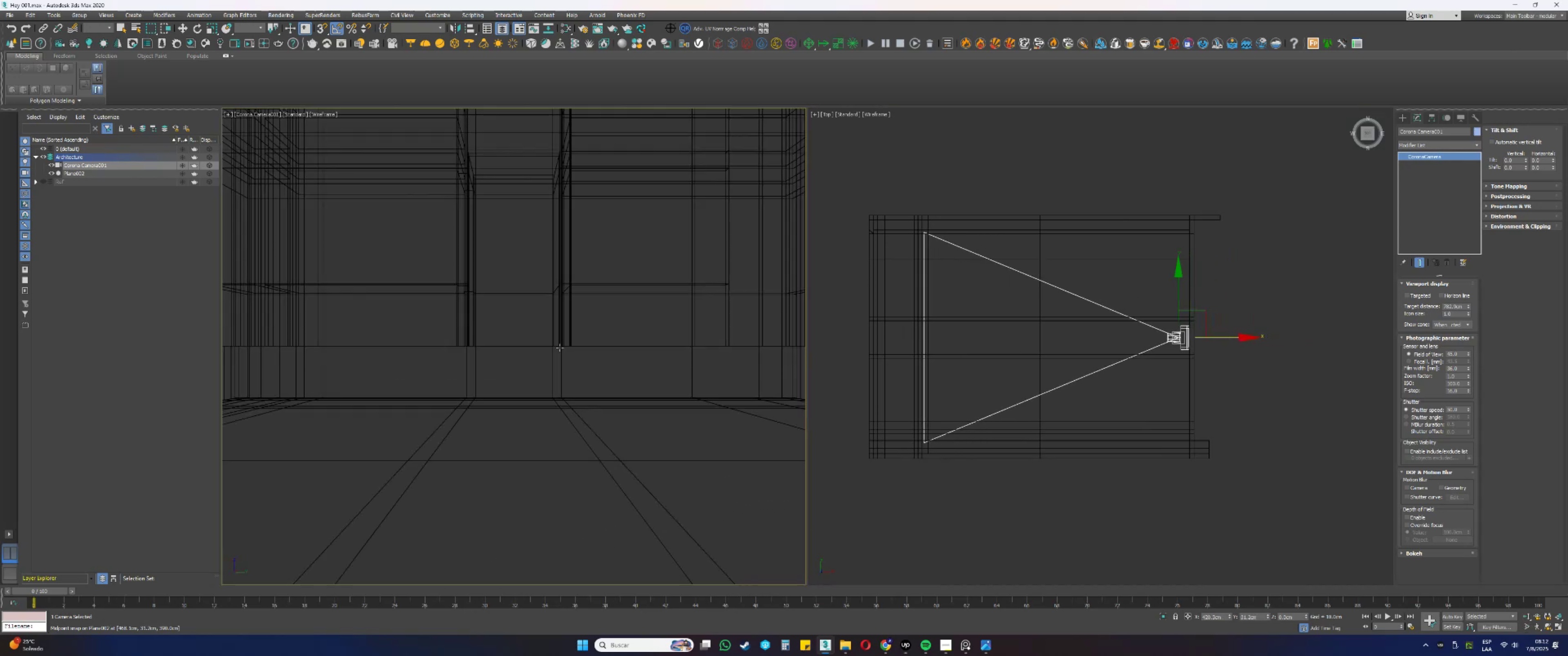 
left_click([583, 26])
 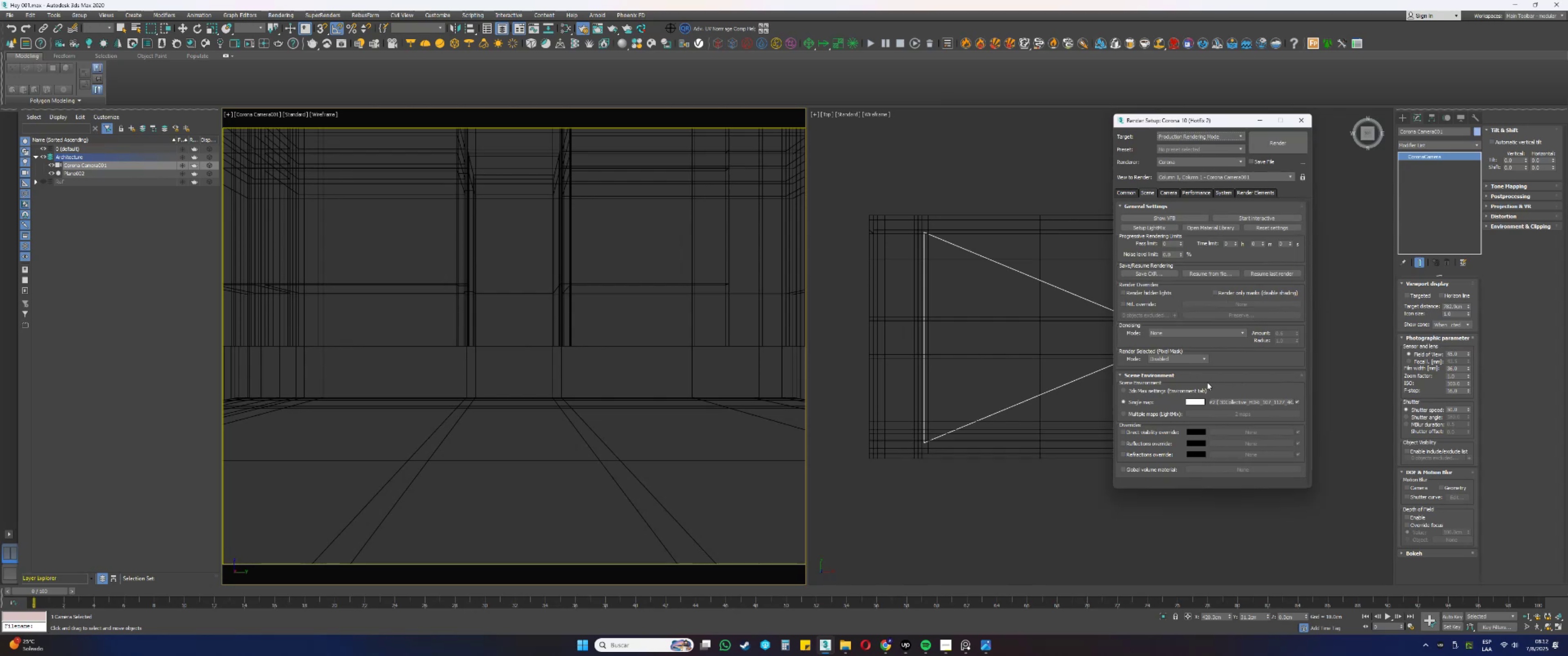 
wait(9.55)
 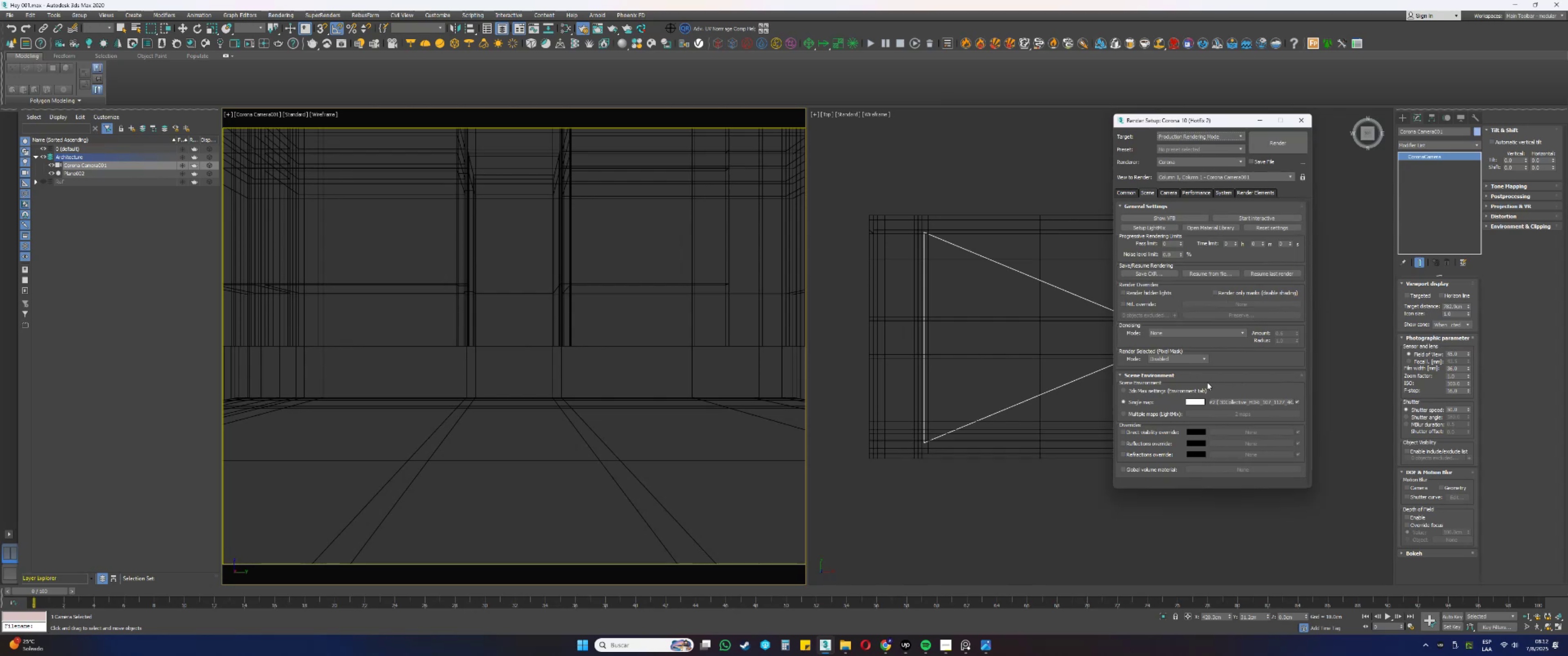 
left_click_drag(start_coordinate=[1191, 329], to_coordinate=[1155, 324])
 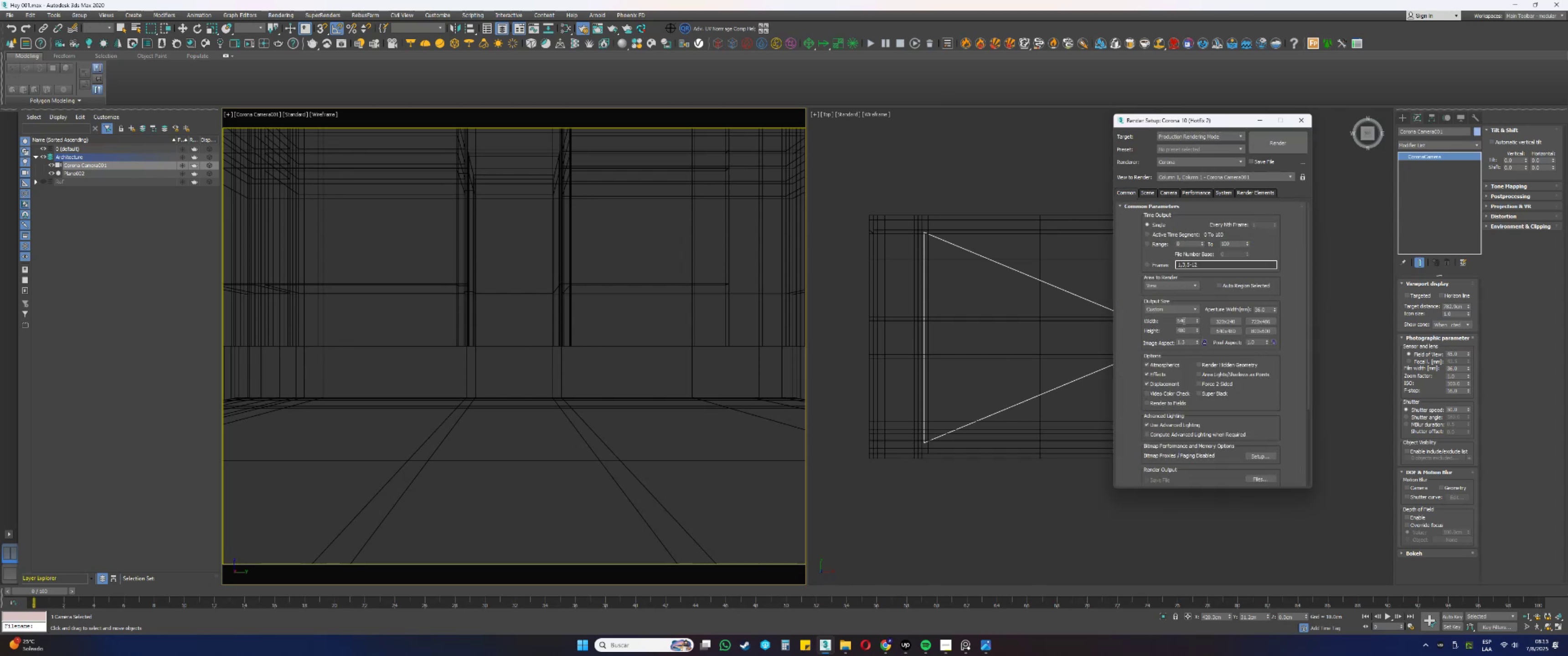 
double_click([1188, 322])
 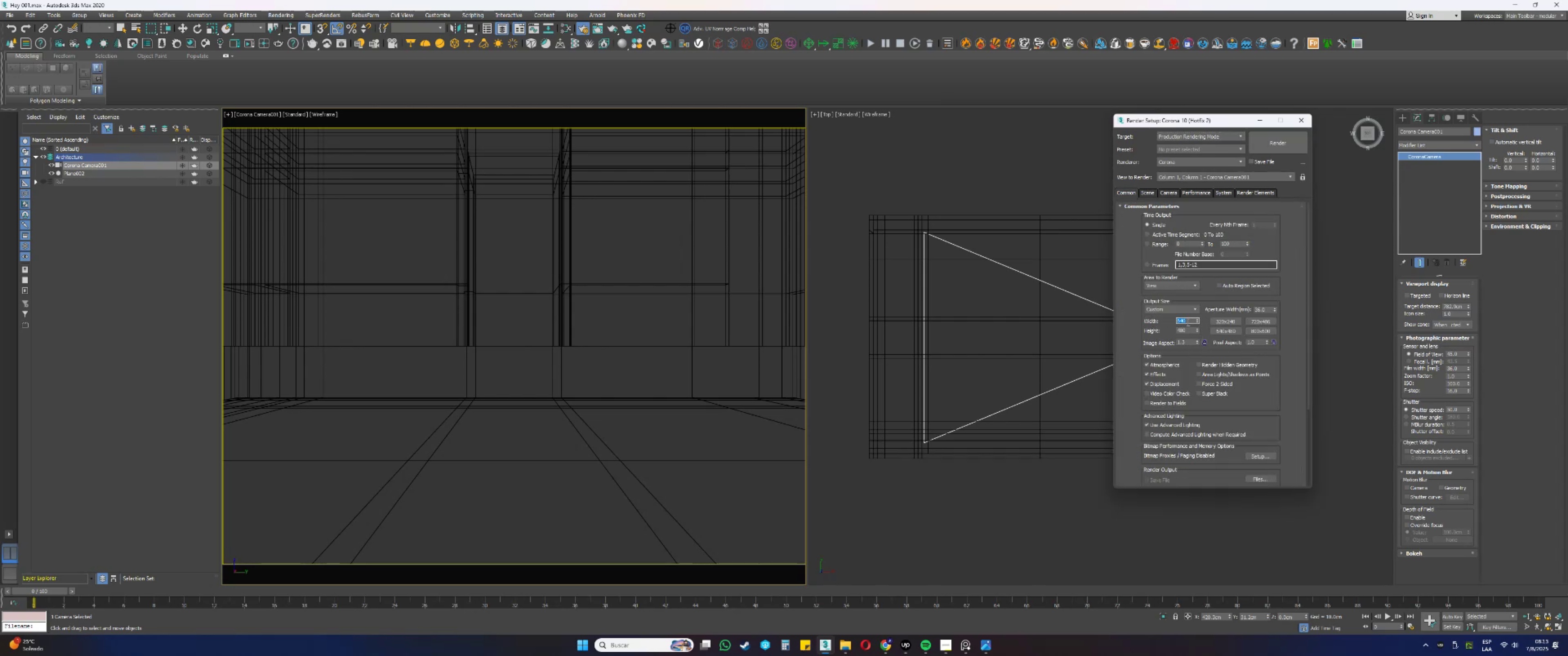 
key(Numpad1)
 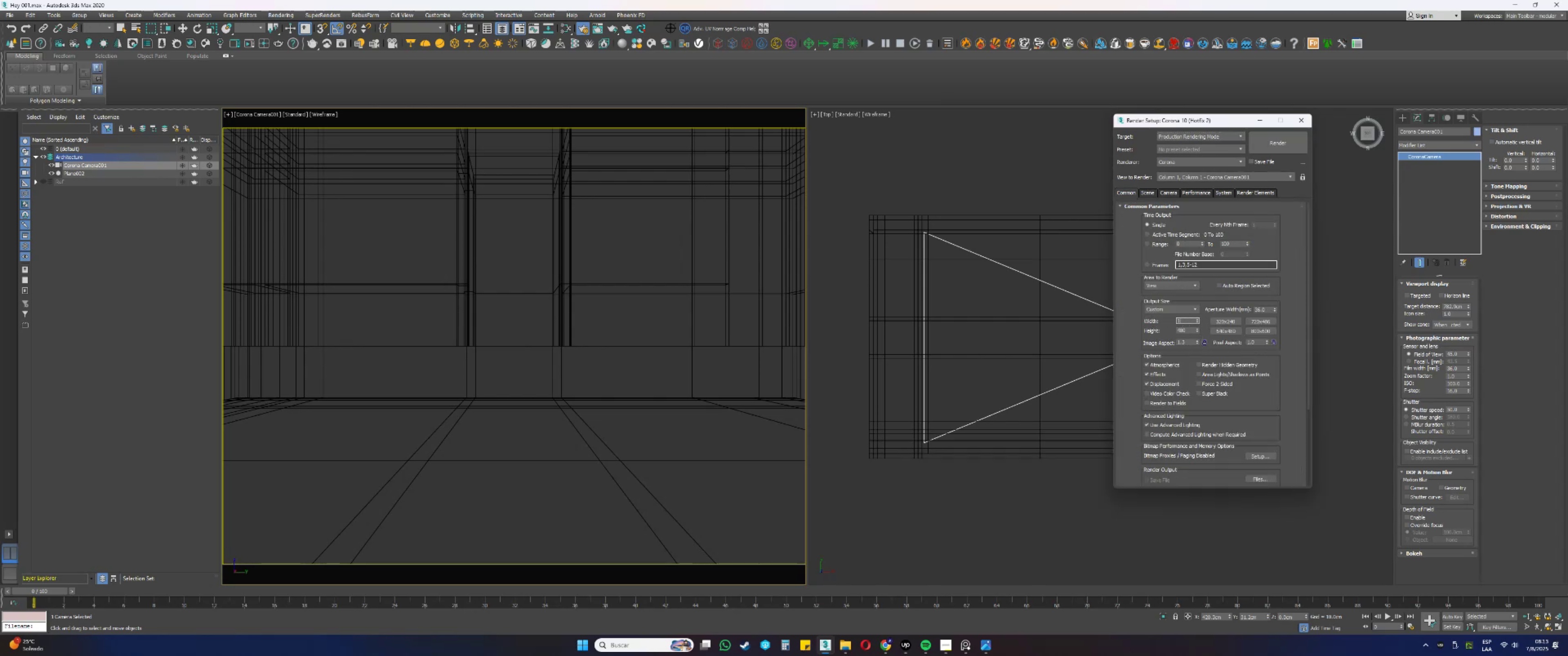 
key(Numpad1)
 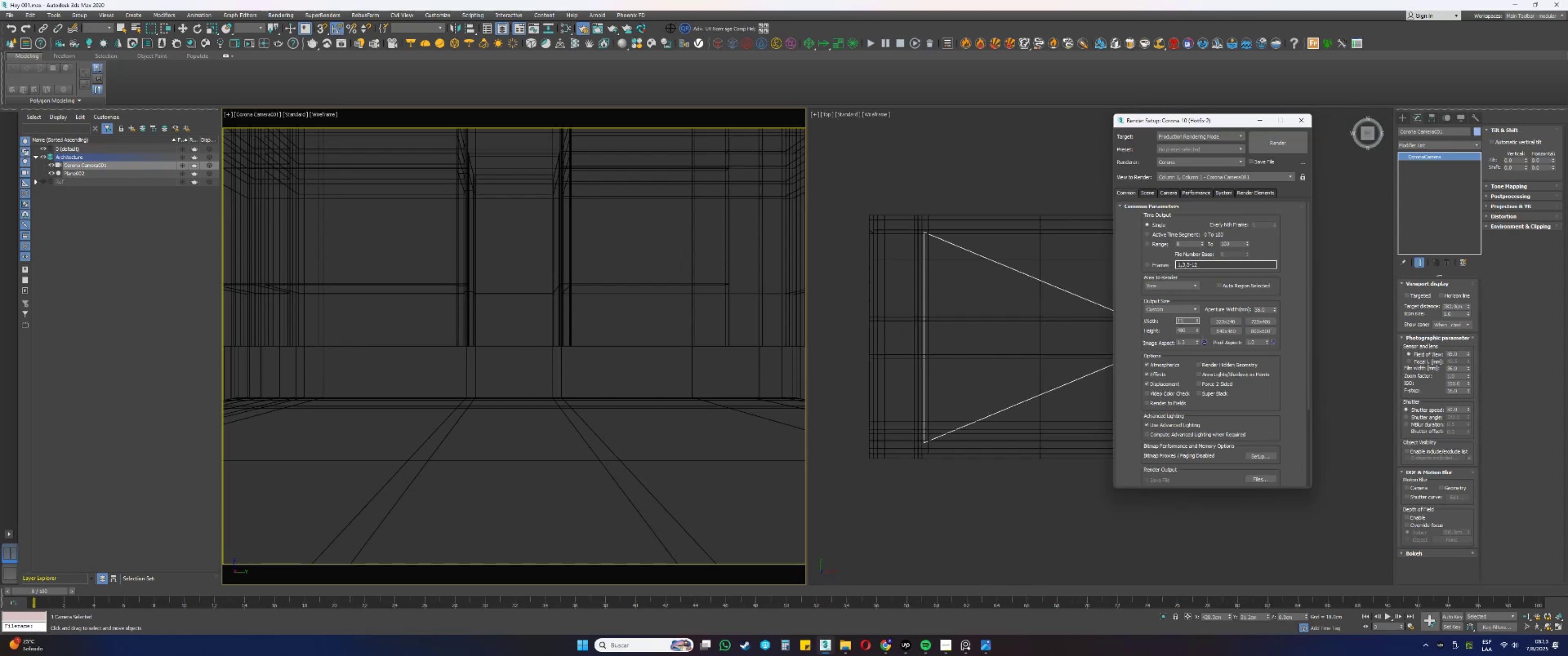 
key(Backspace)
 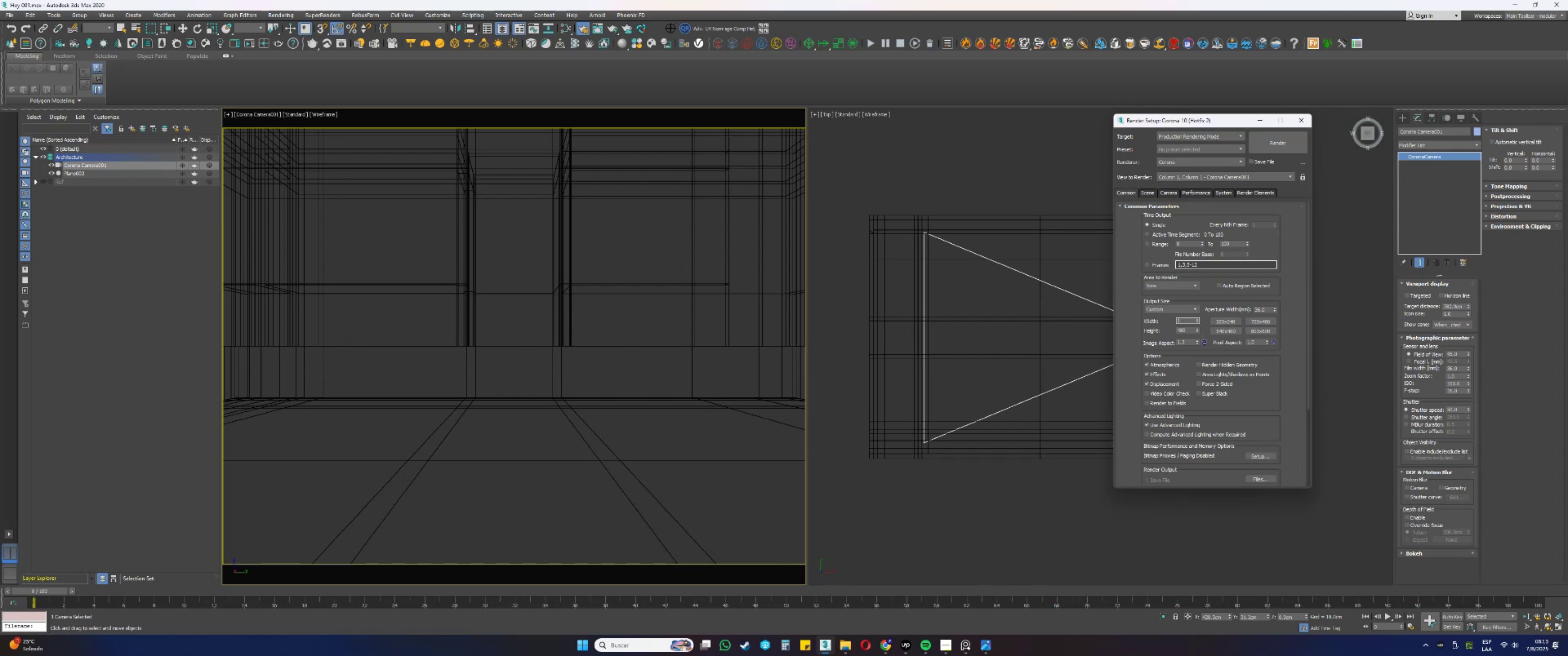 
key(Numpad4)
 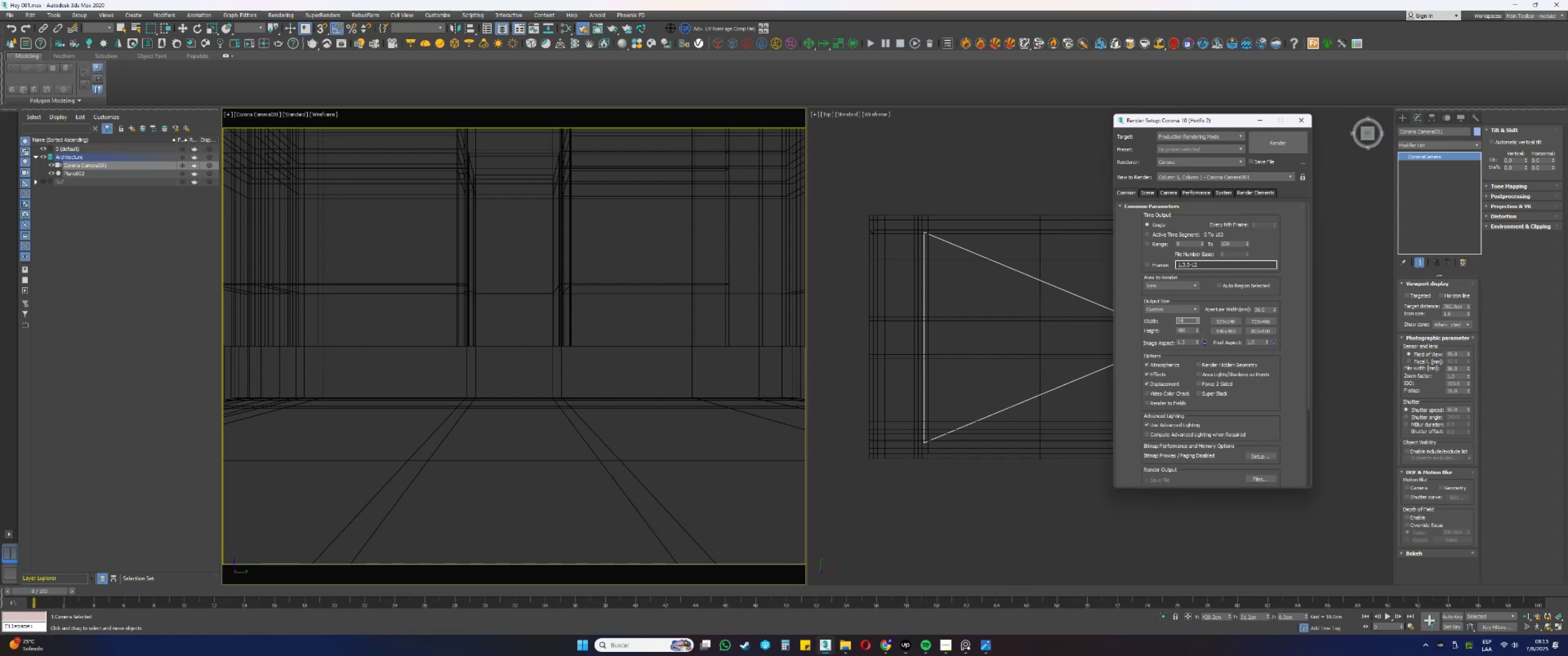 
key(Numpad1)
 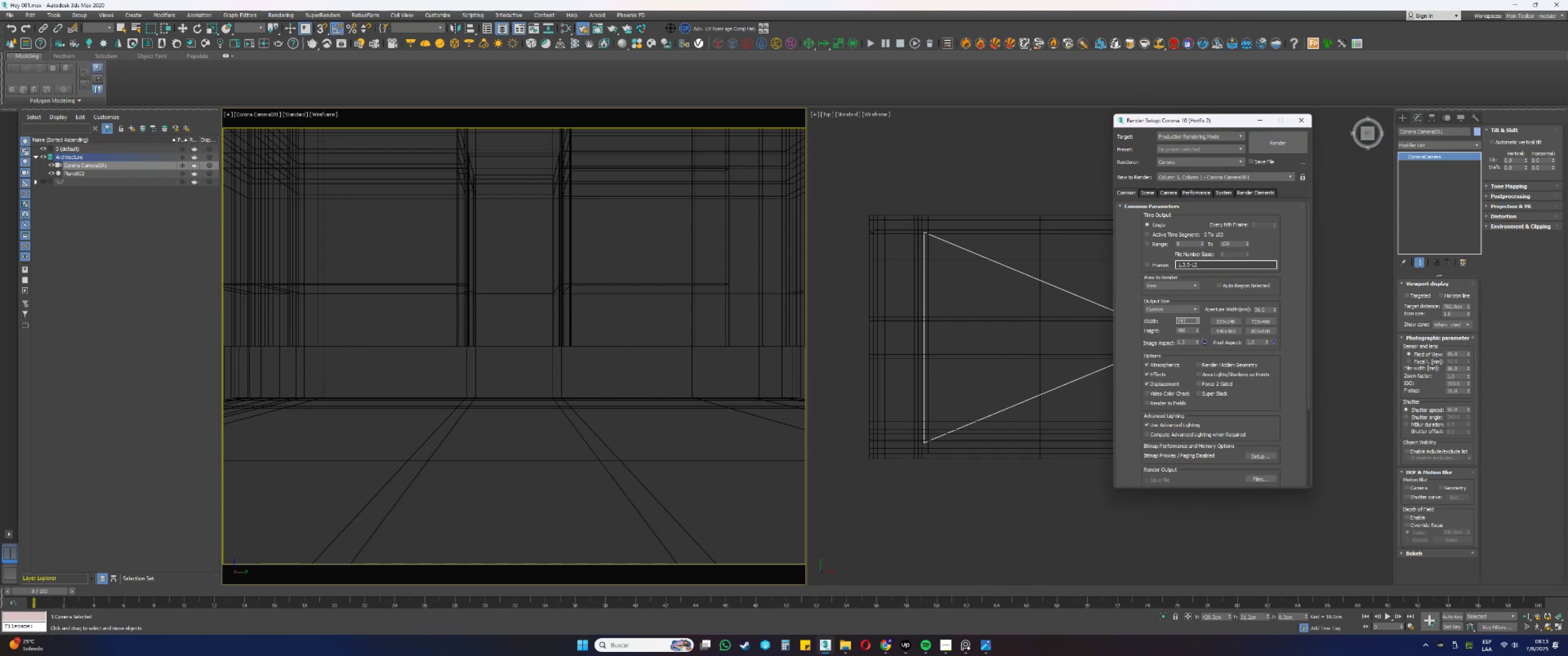 
key(Numpad4)
 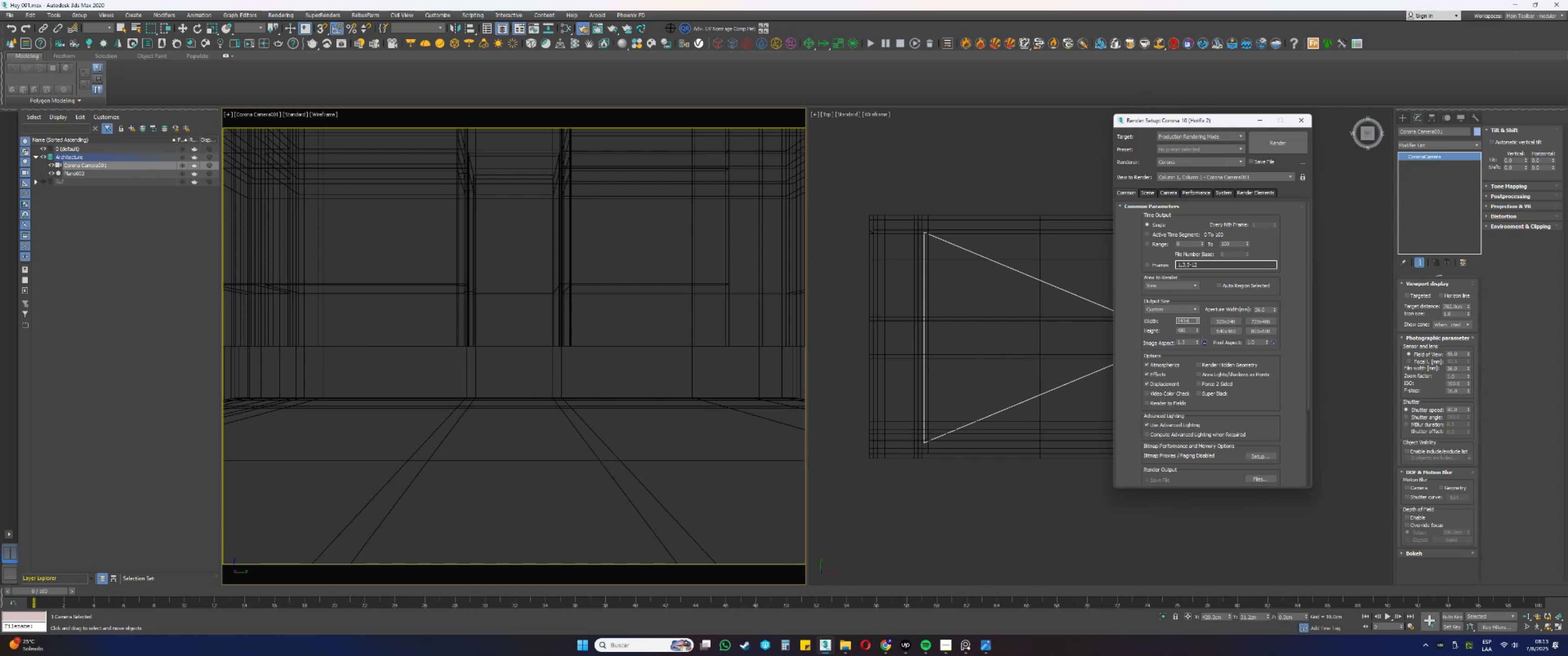 
key(NumpadEnter)
 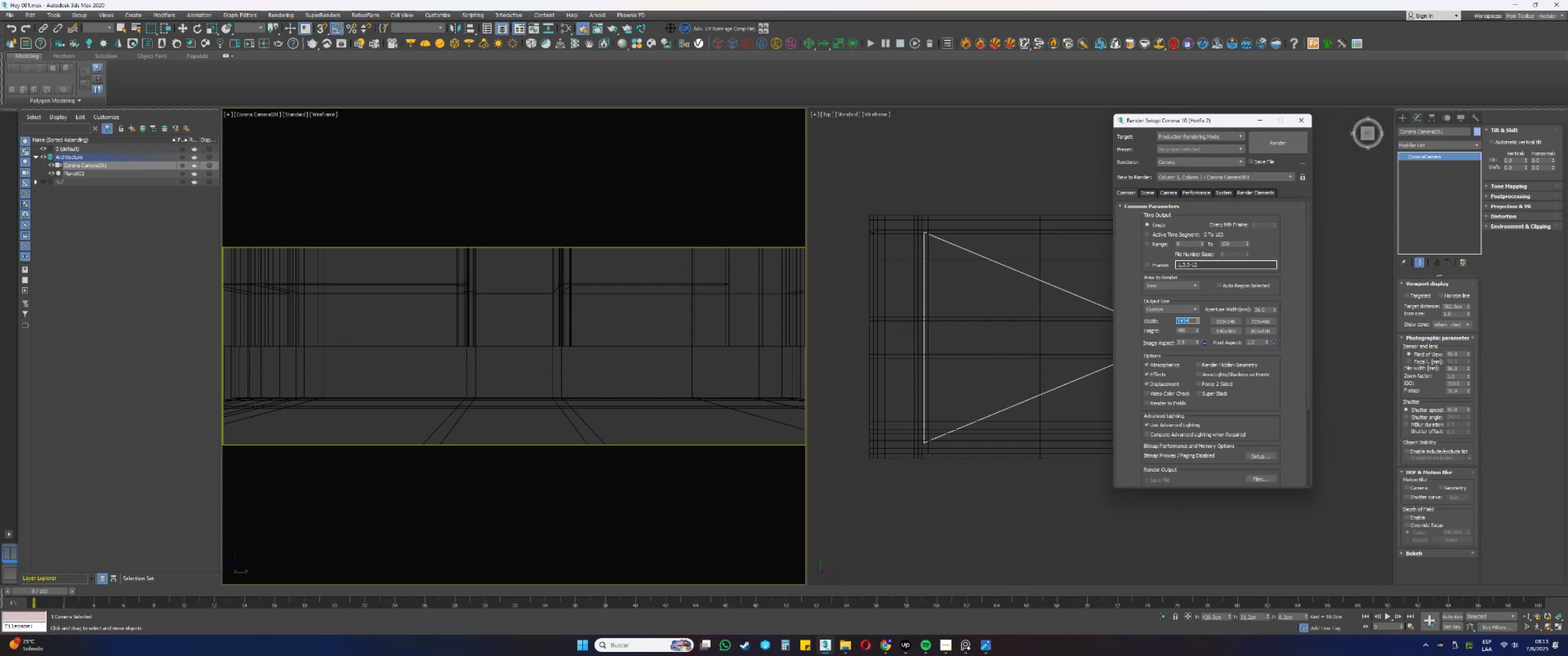 
key(Numpad1)
 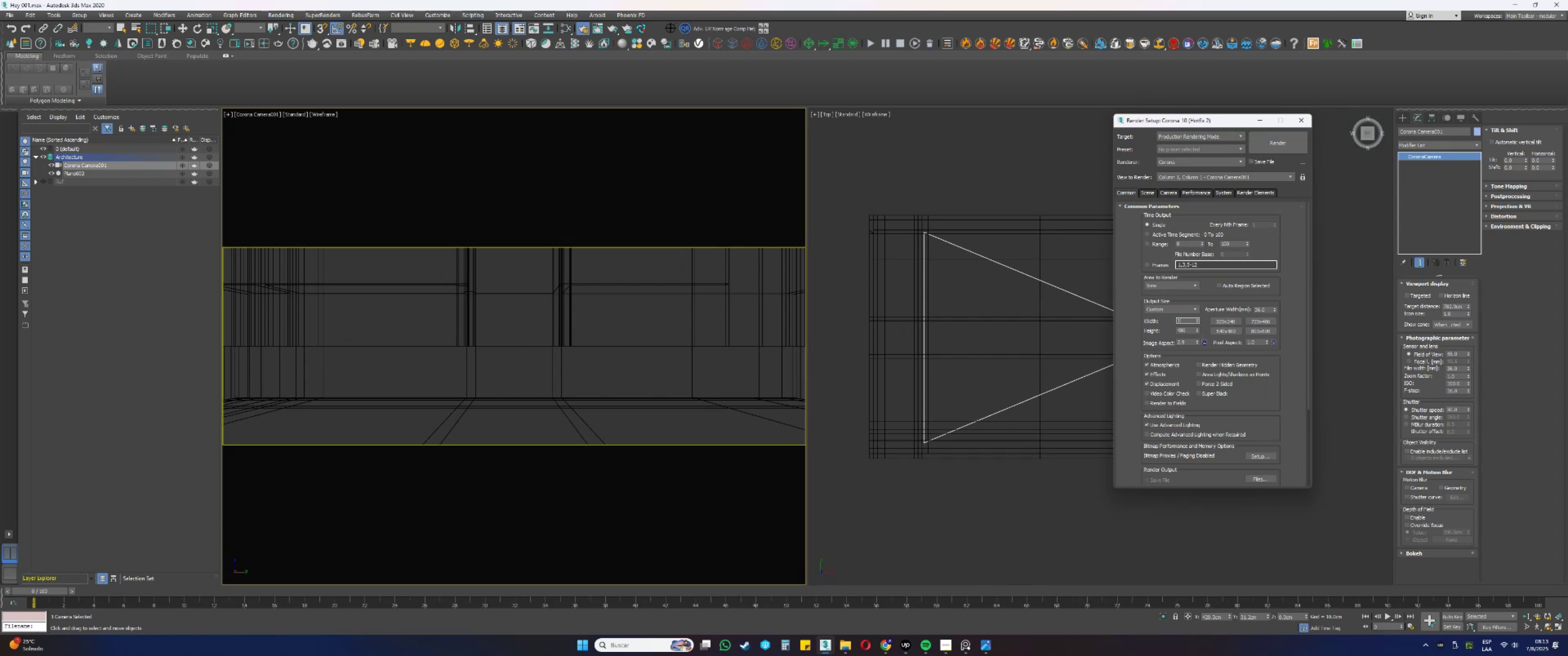 
key(Numpad0)
 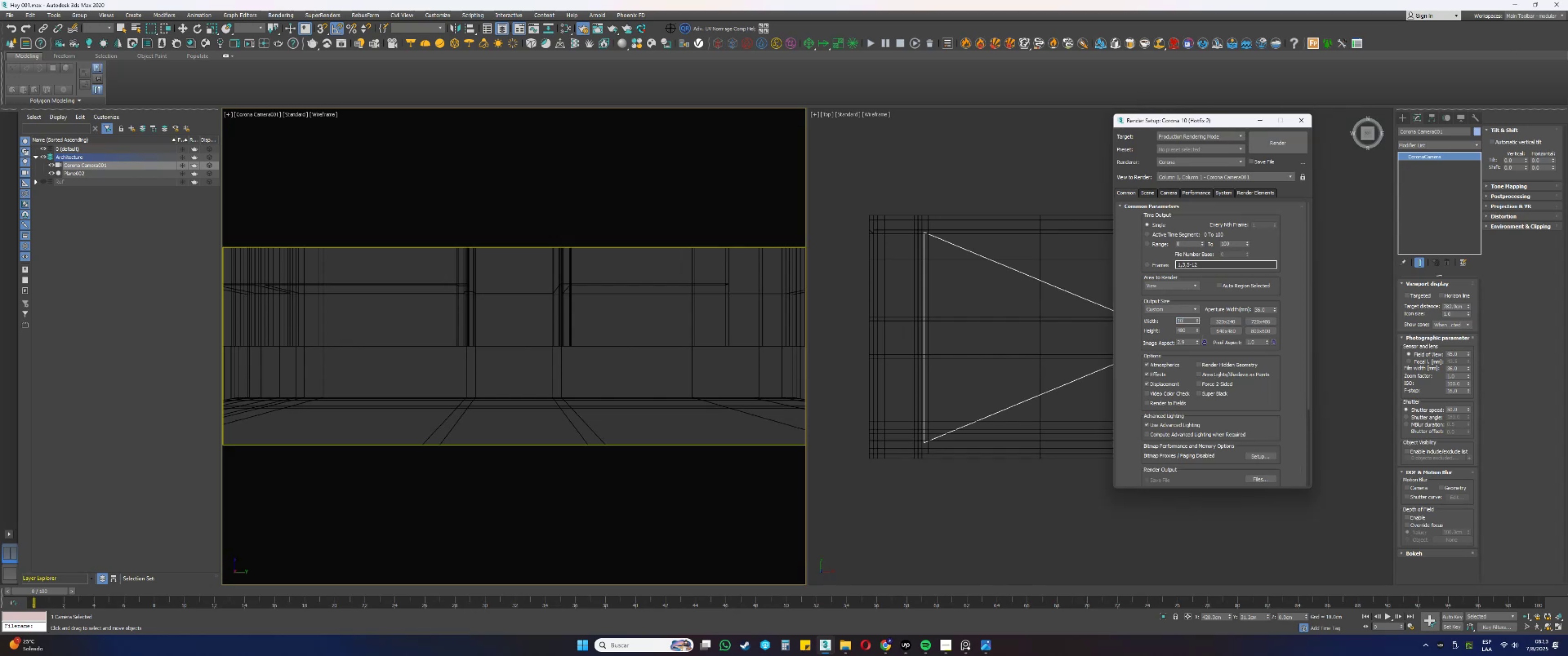 
key(Numpad0)
 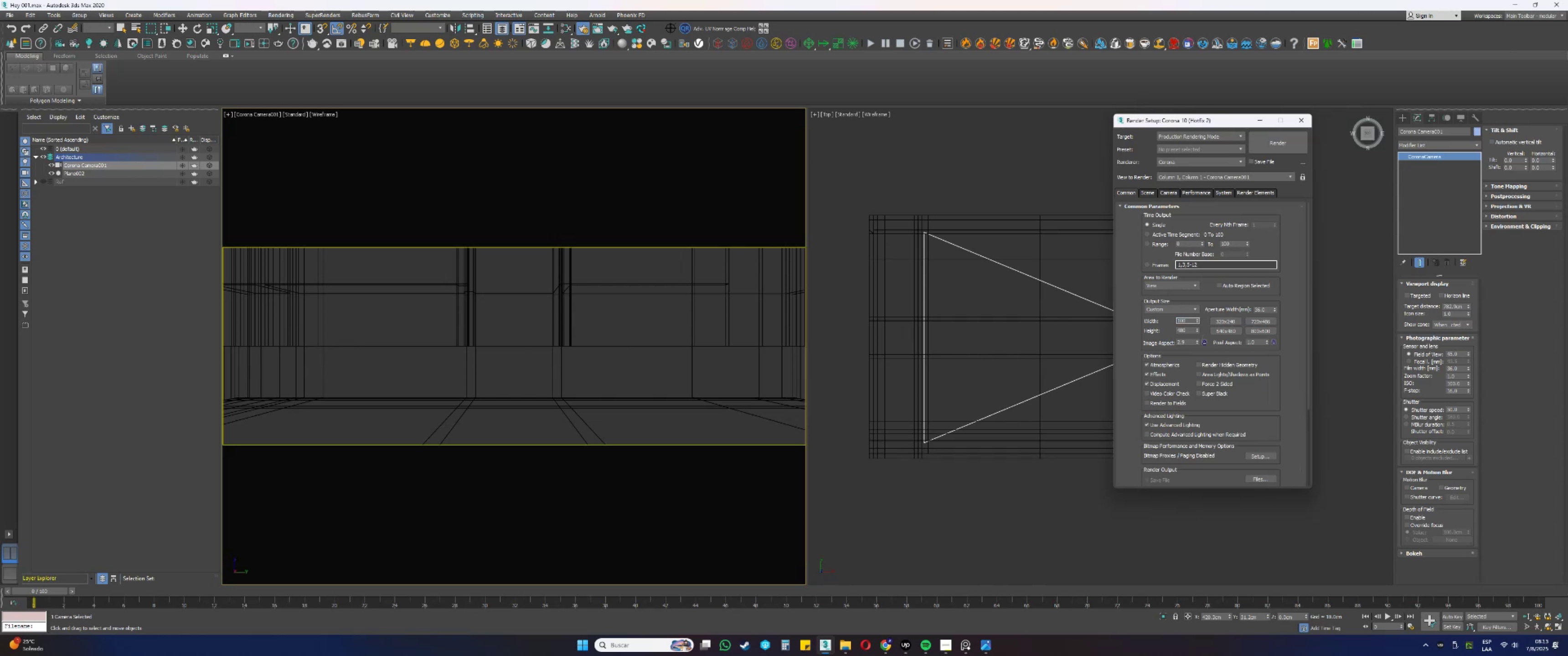 
key(Numpad0)
 